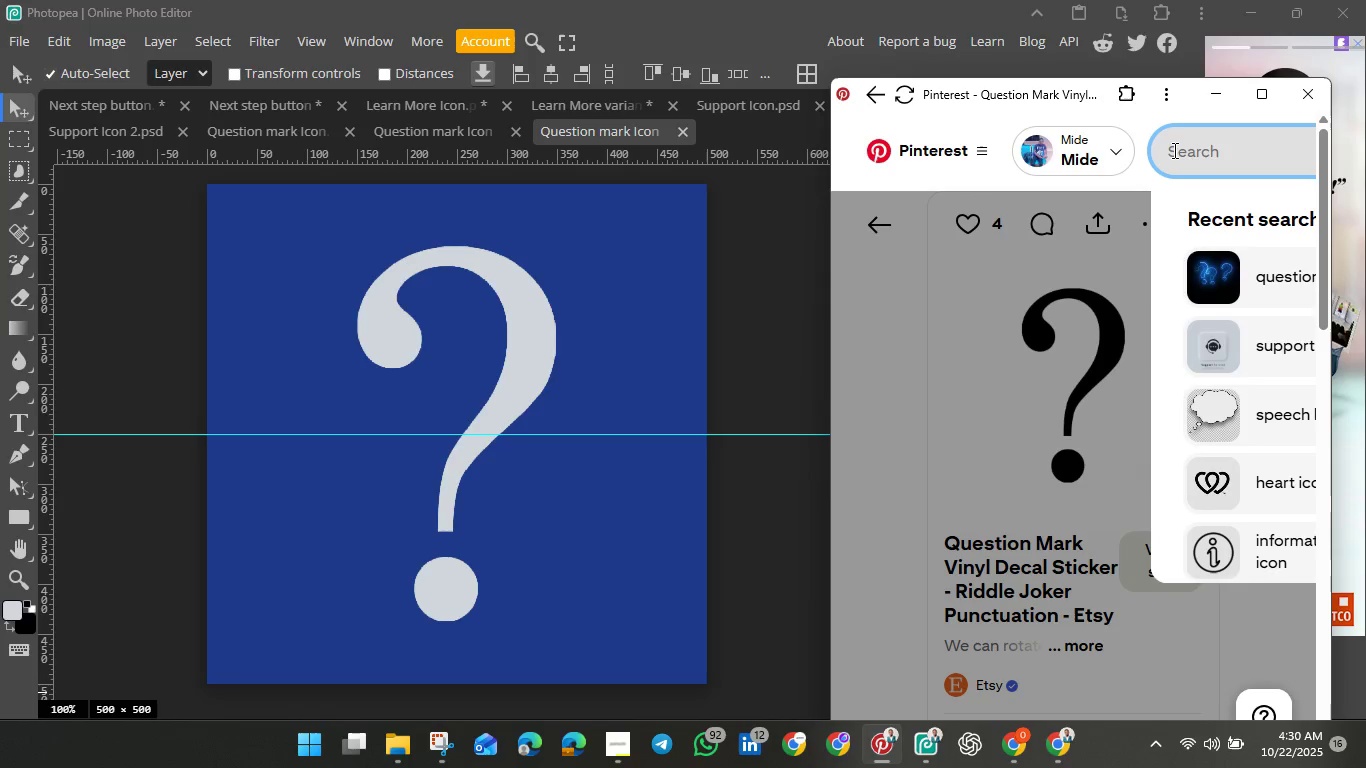 
type(stpw)
 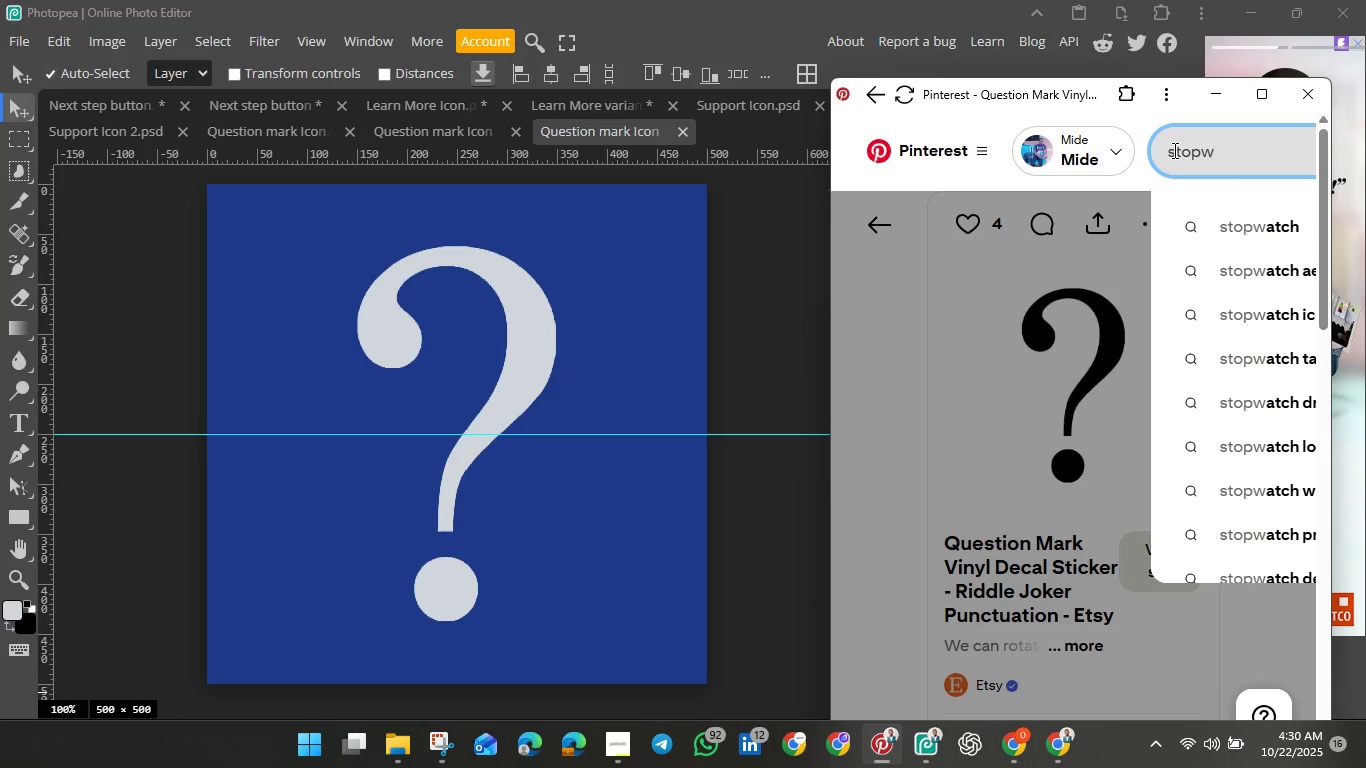 
left_click([1245, 319])
 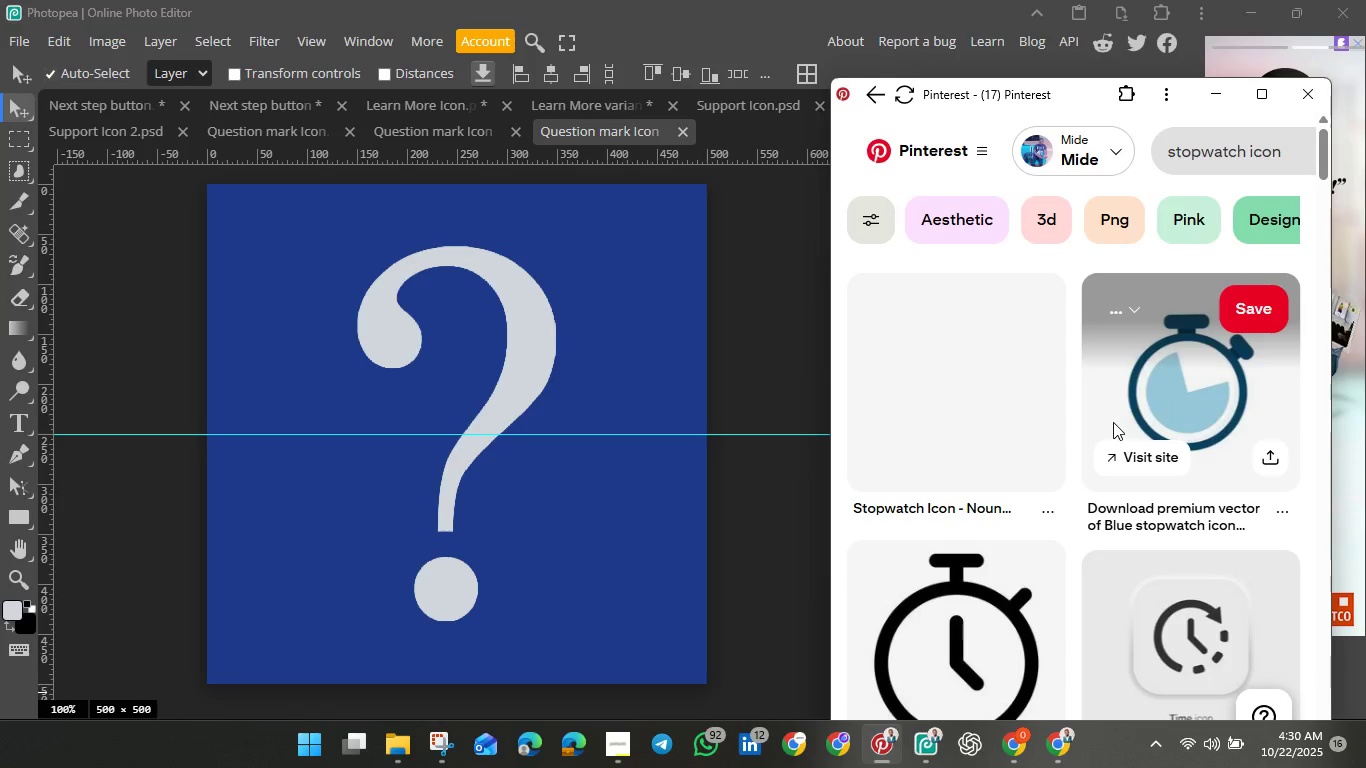 
scroll: coordinate [1093, 450], scroll_direction: down, amount: 3.0
 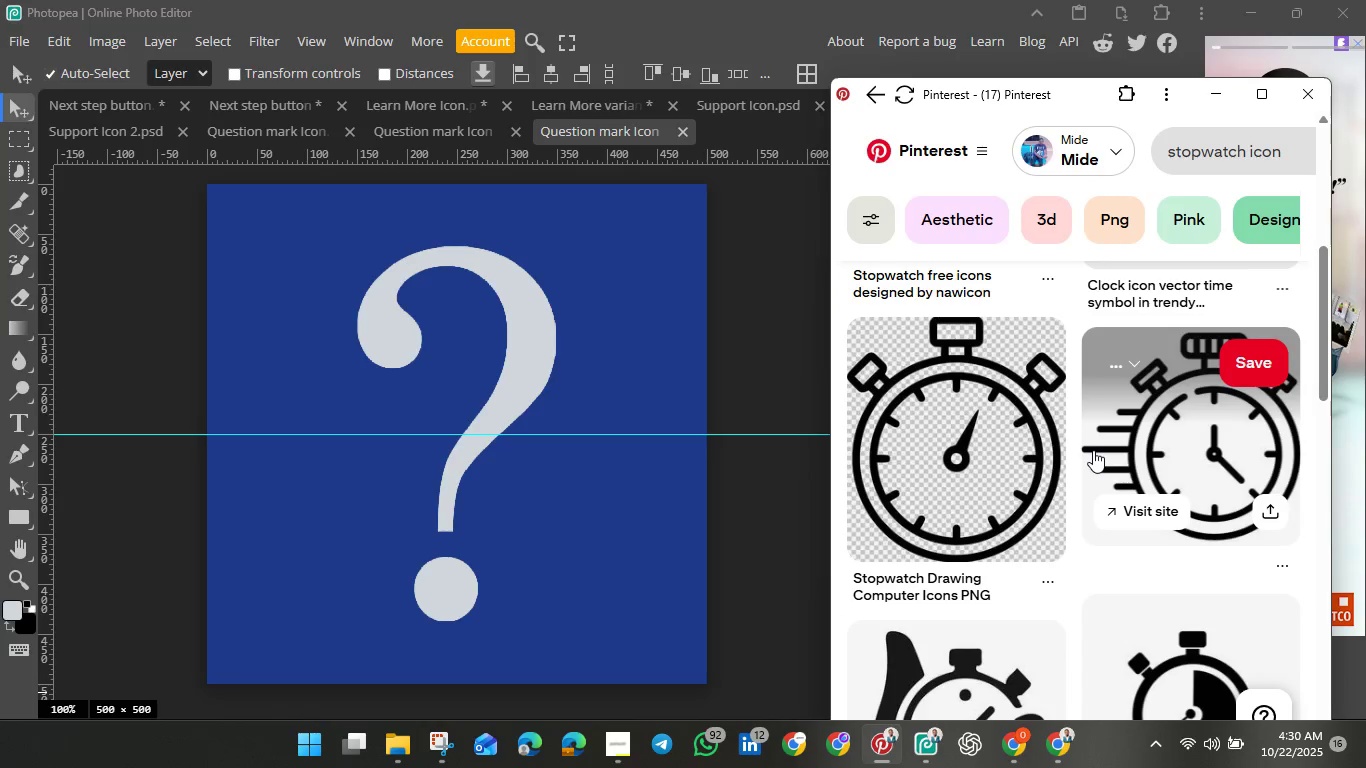 
scroll: coordinate [1093, 450], scroll_direction: up, amount: 2.0
 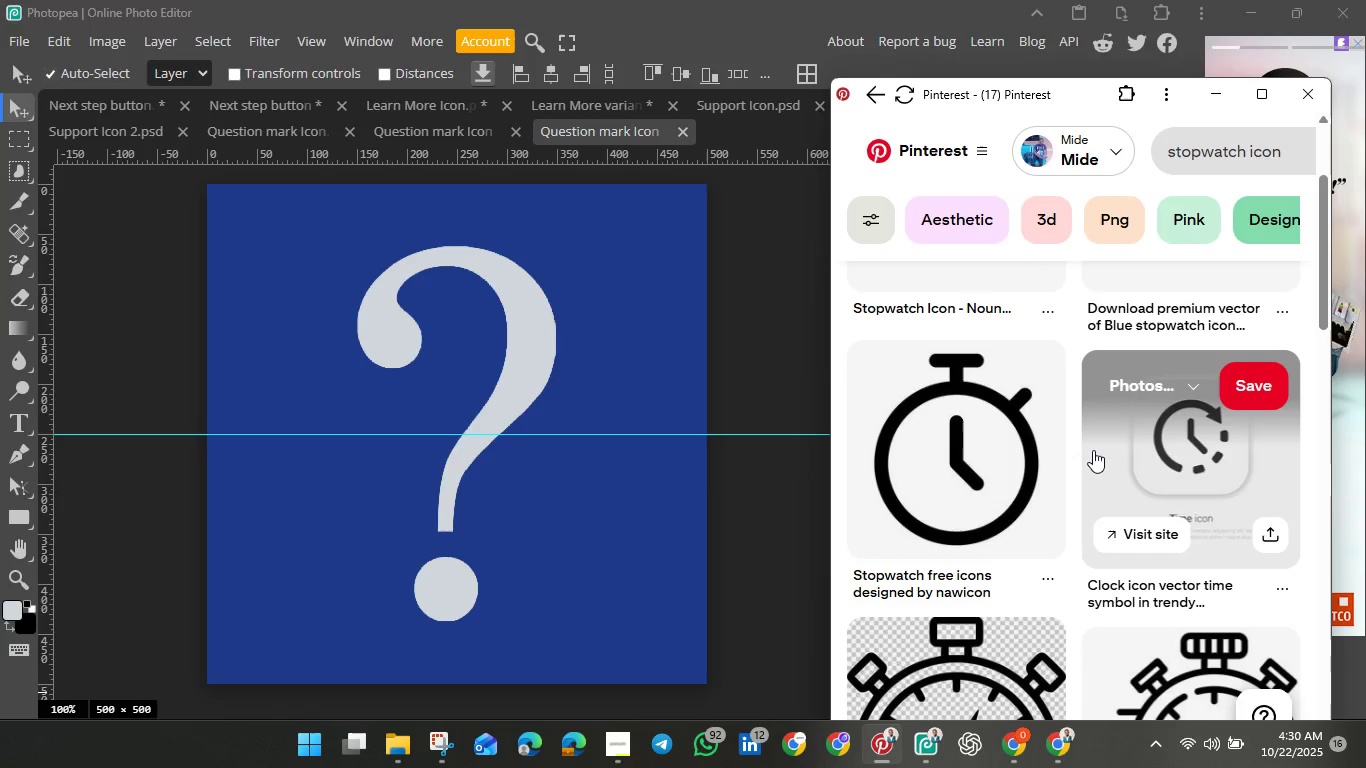 
scroll: coordinate [1097, 450], scroll_direction: down, amount: 11.0
 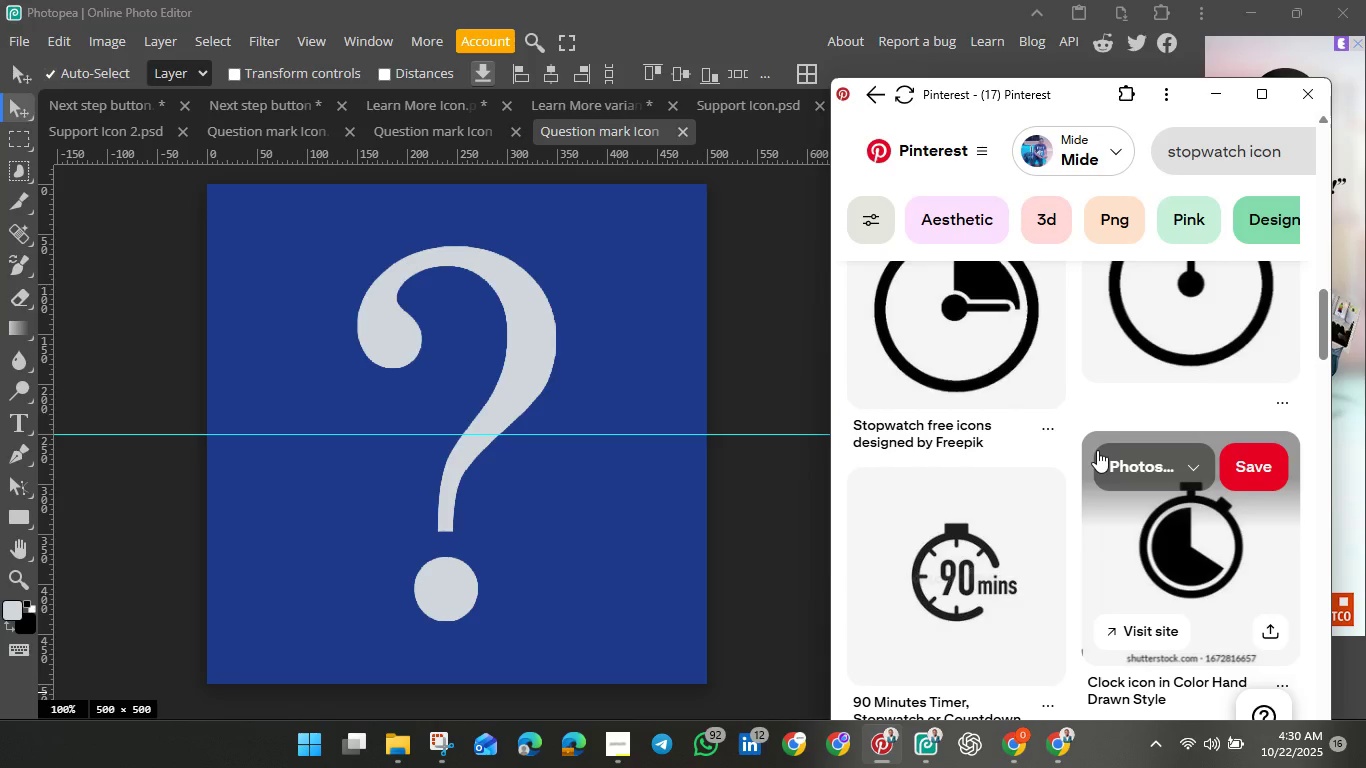 
scroll: coordinate [1098, 450], scroll_direction: down, amount: 5.0
 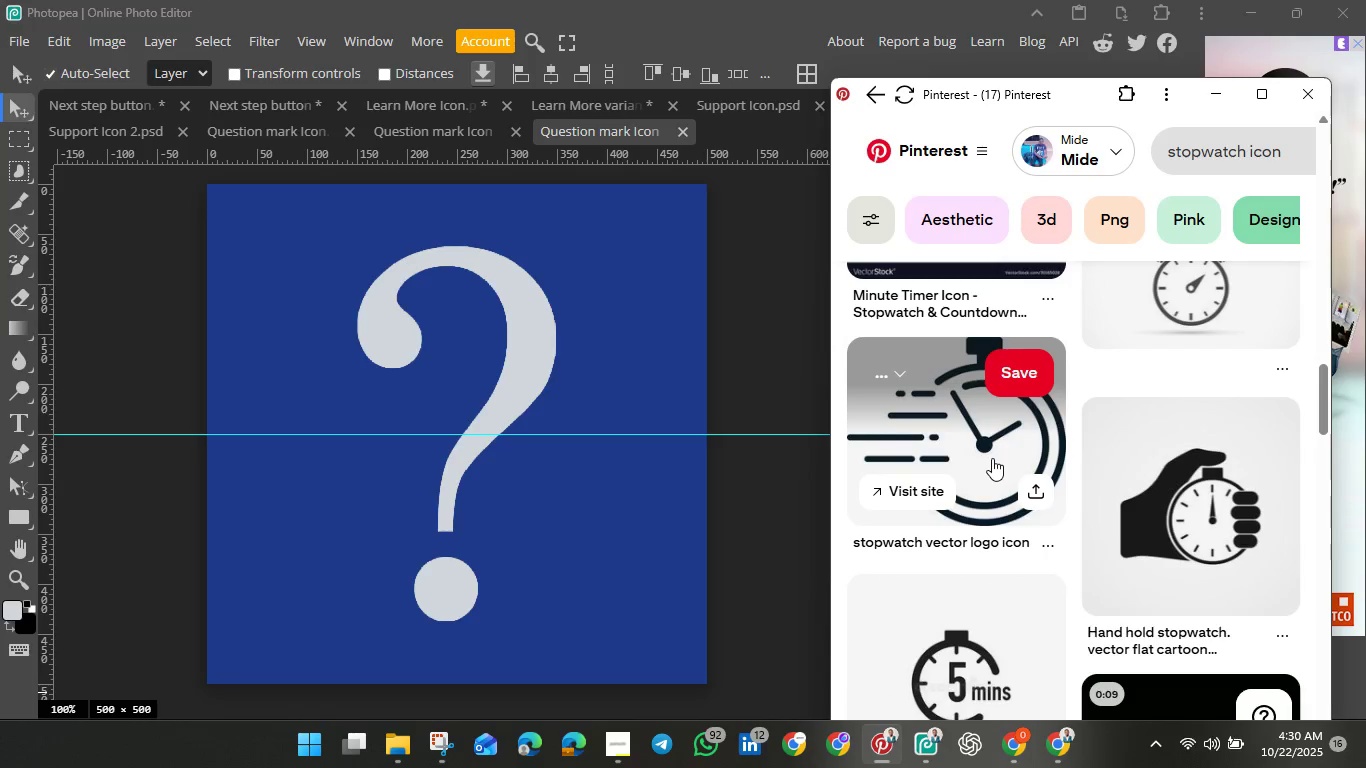 
left_click([983, 441])
 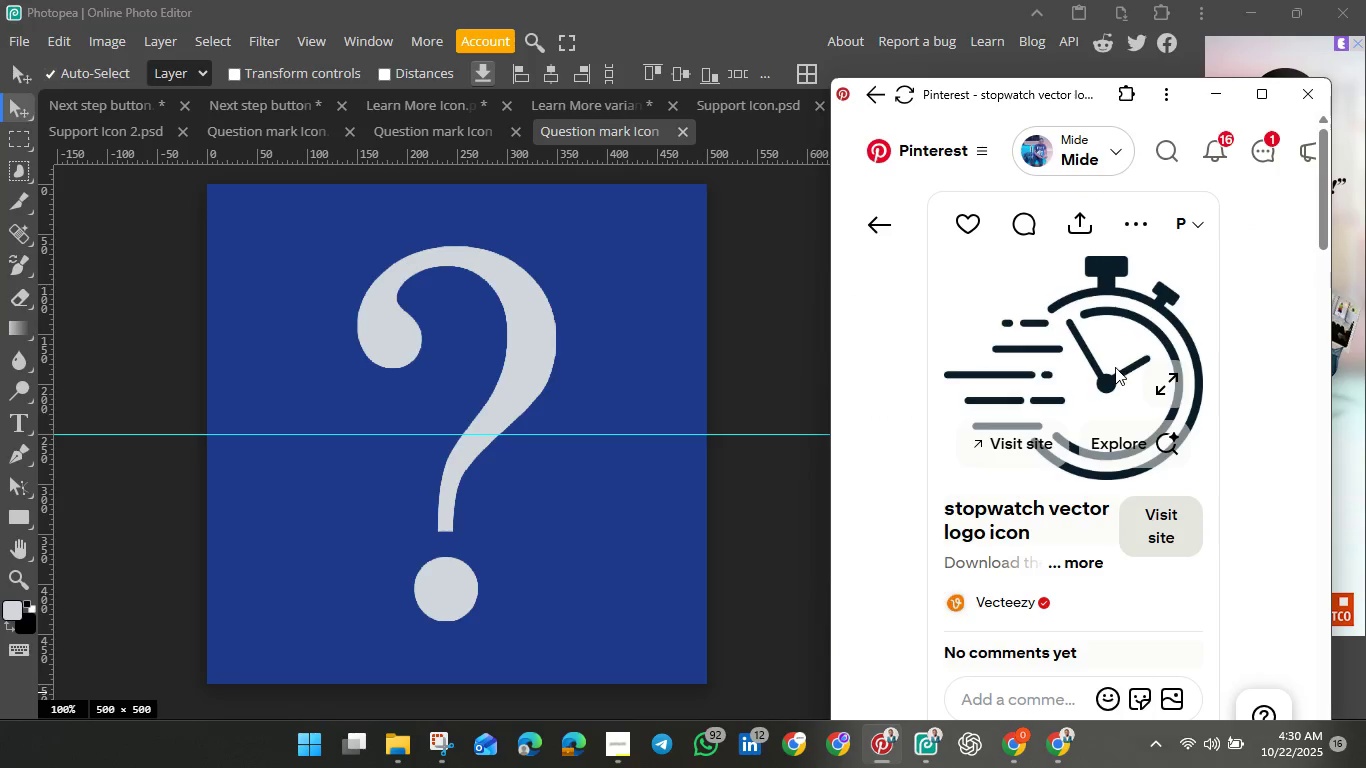 
left_click_drag(start_coordinate=[1113, 364], to_coordinate=[1014, 373])
 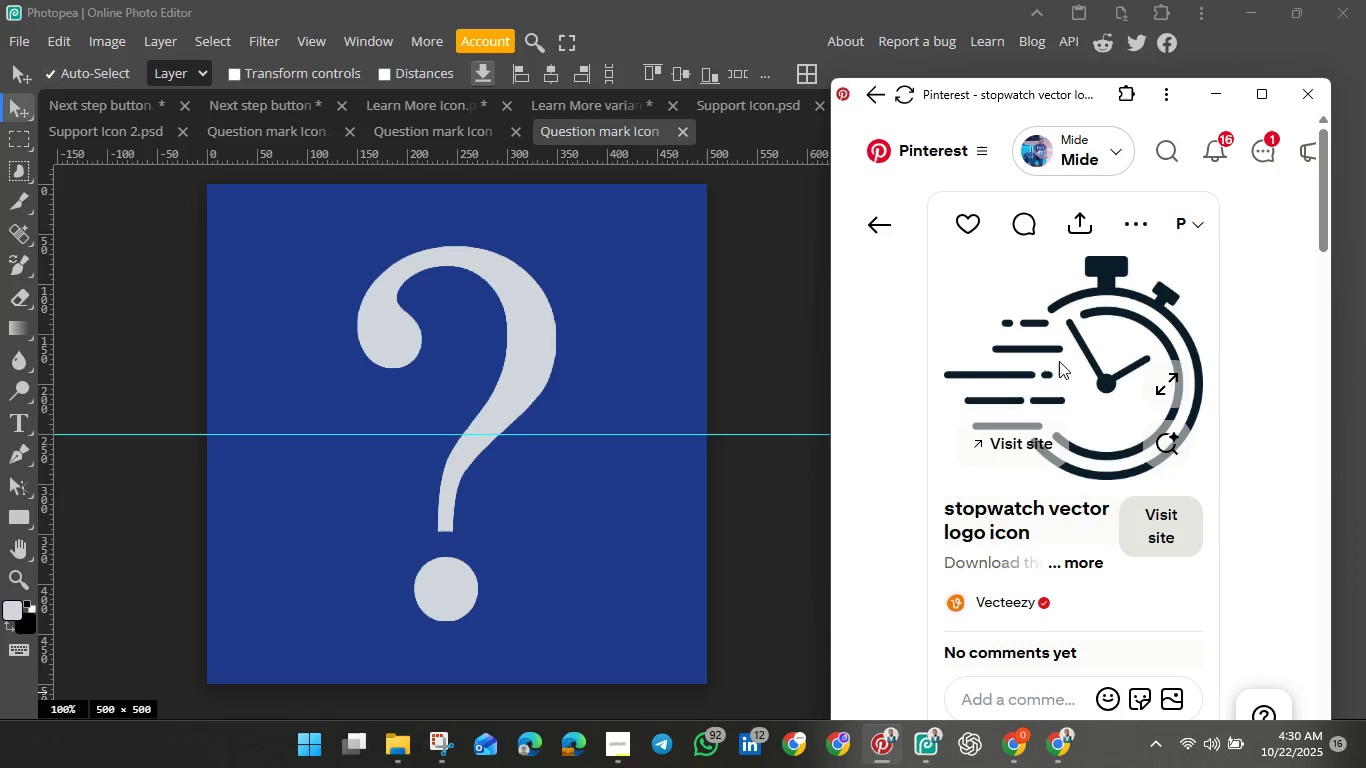 
left_click([1048, 365])
 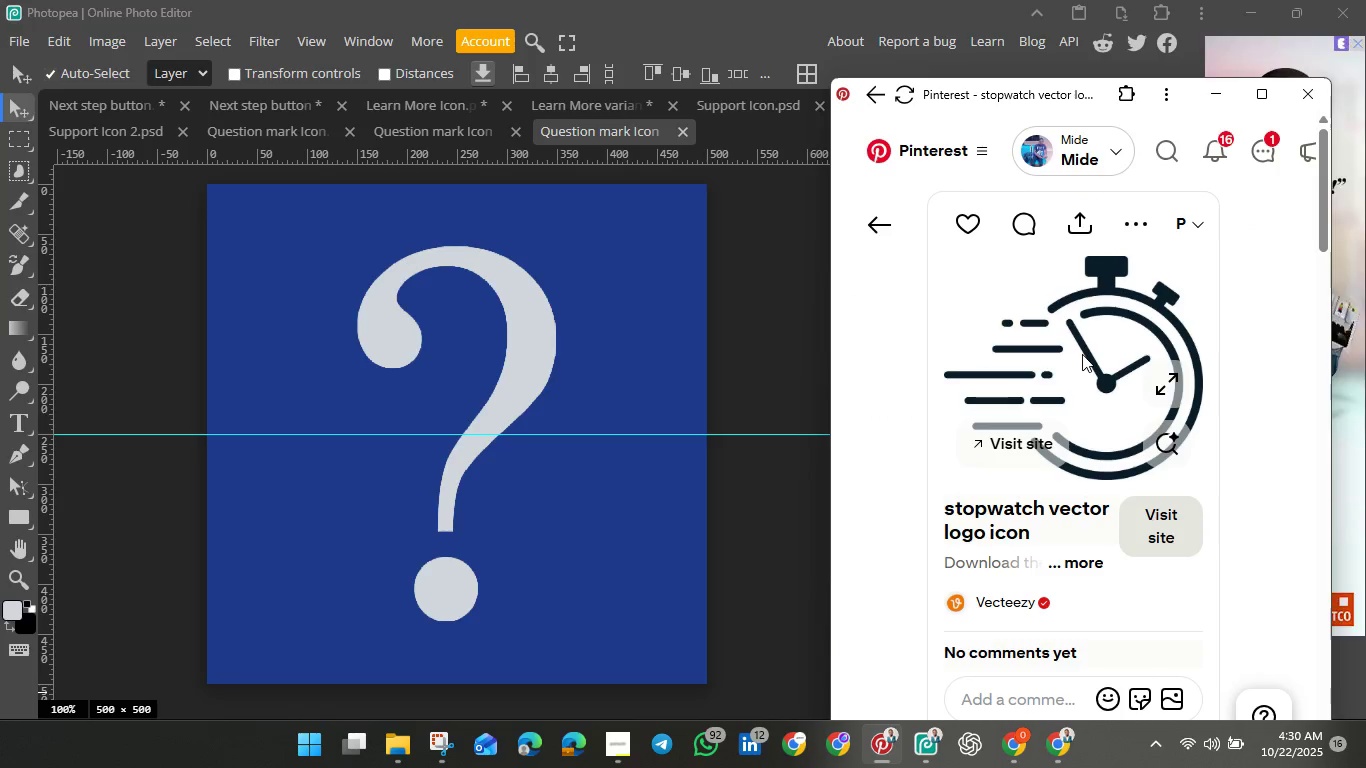 
left_click_drag(start_coordinate=[1082, 354], to_coordinate=[457, 395])
 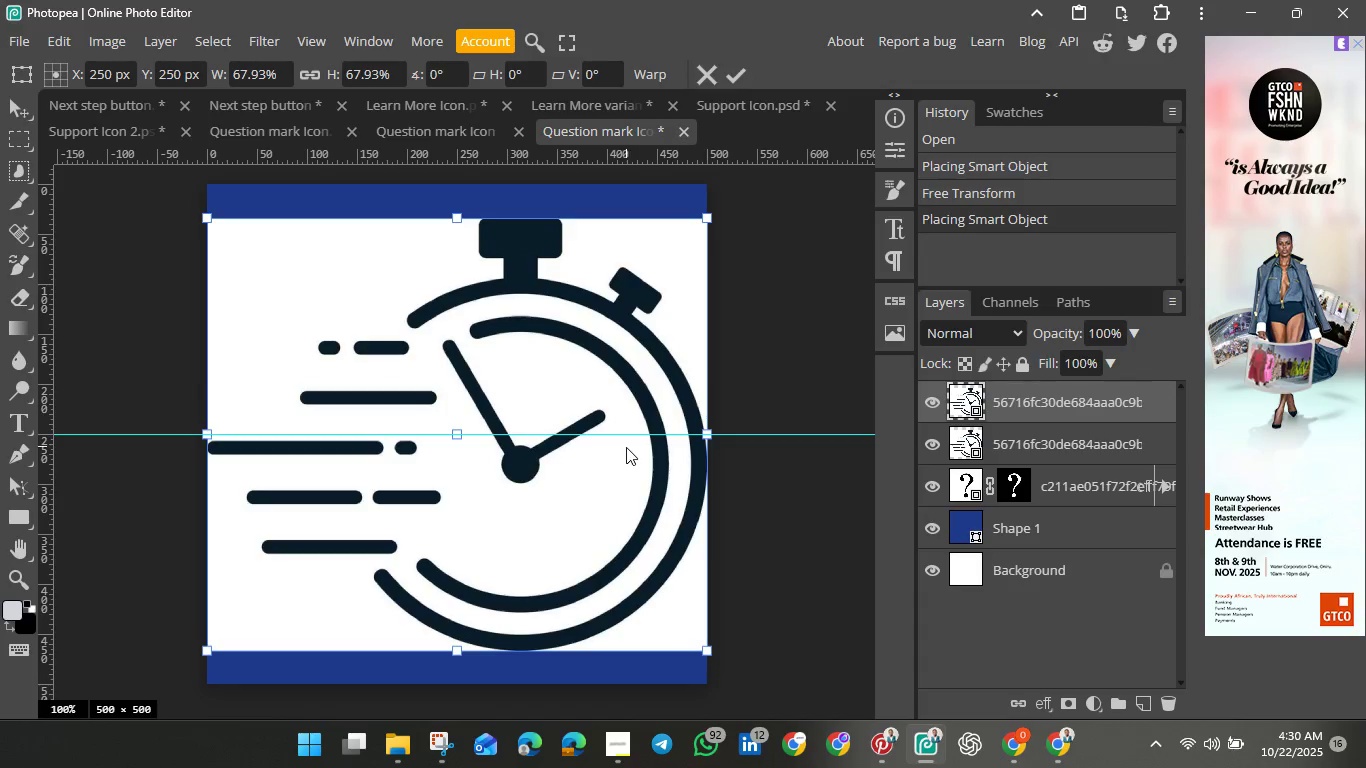 
wait(6.27)
 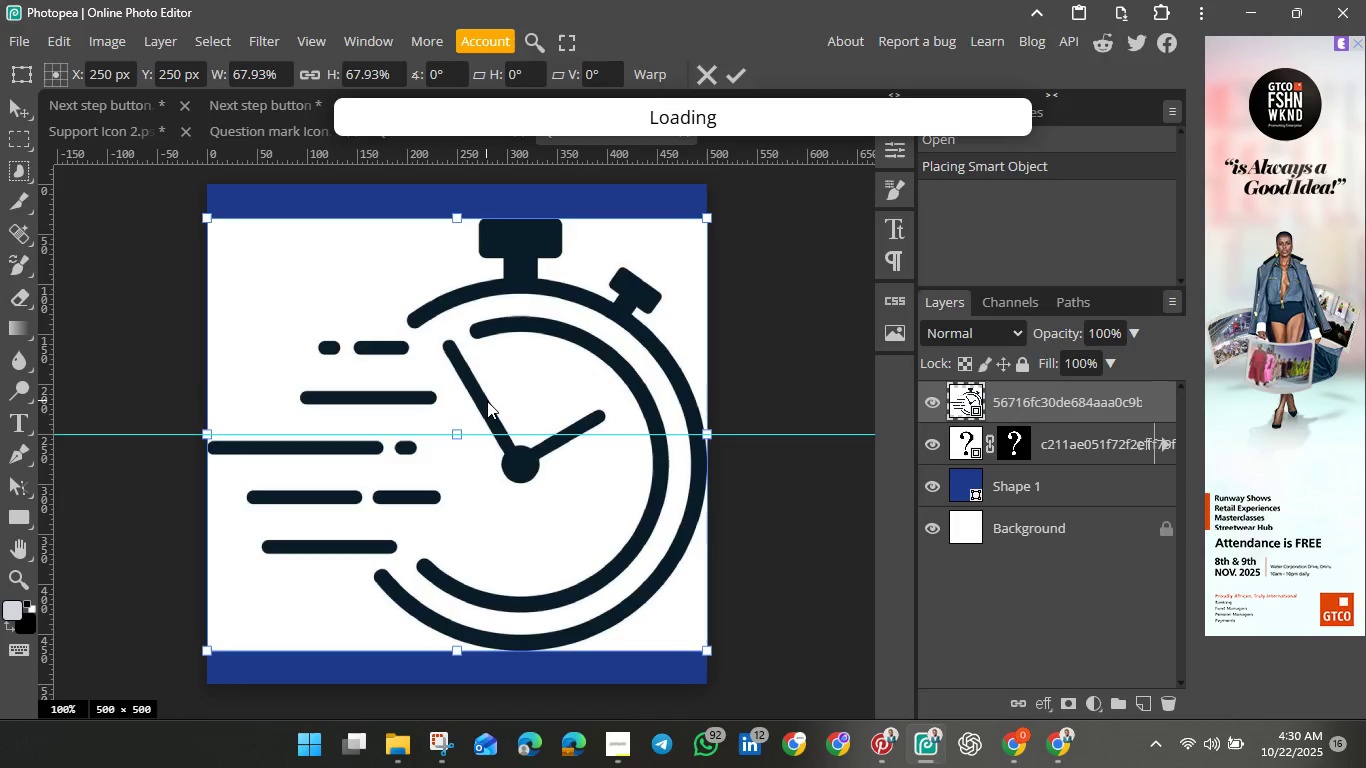 
left_click([739, 77])
 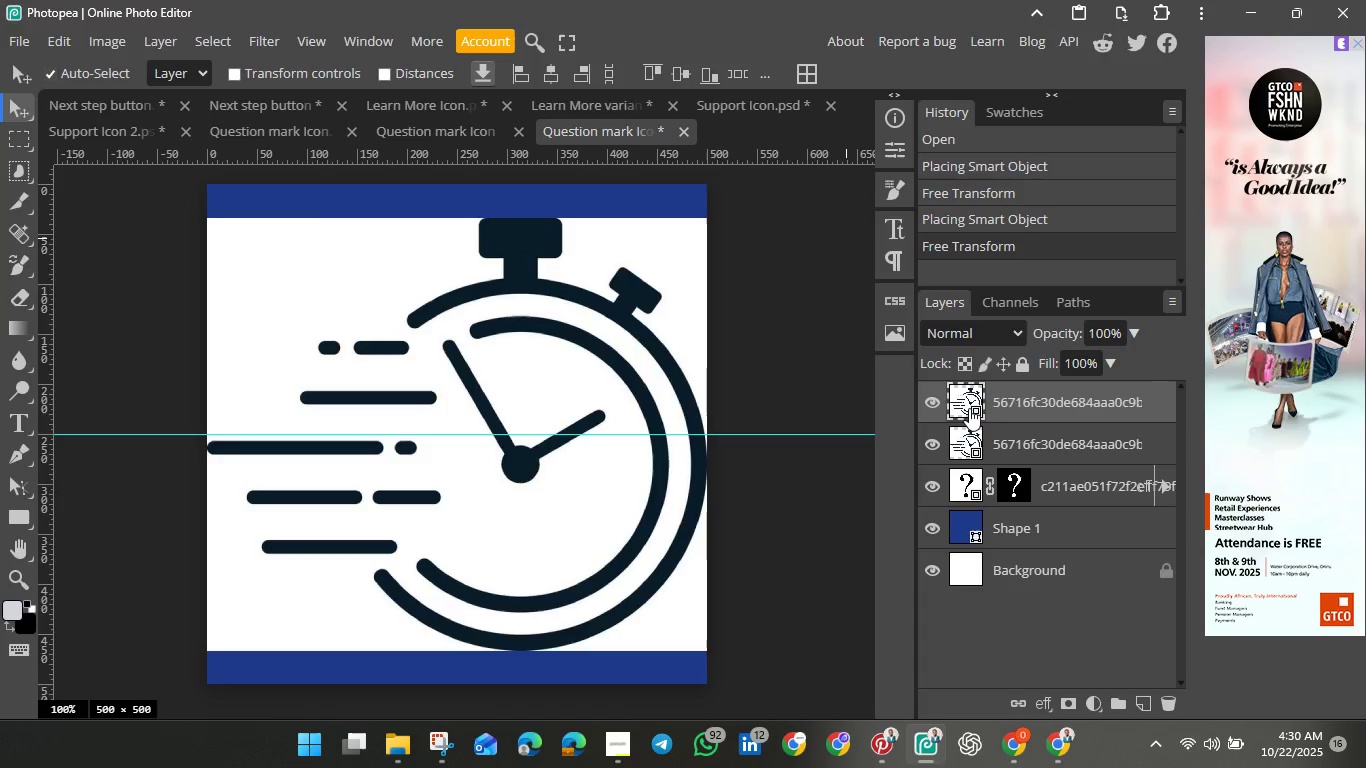 
key(Backspace)
 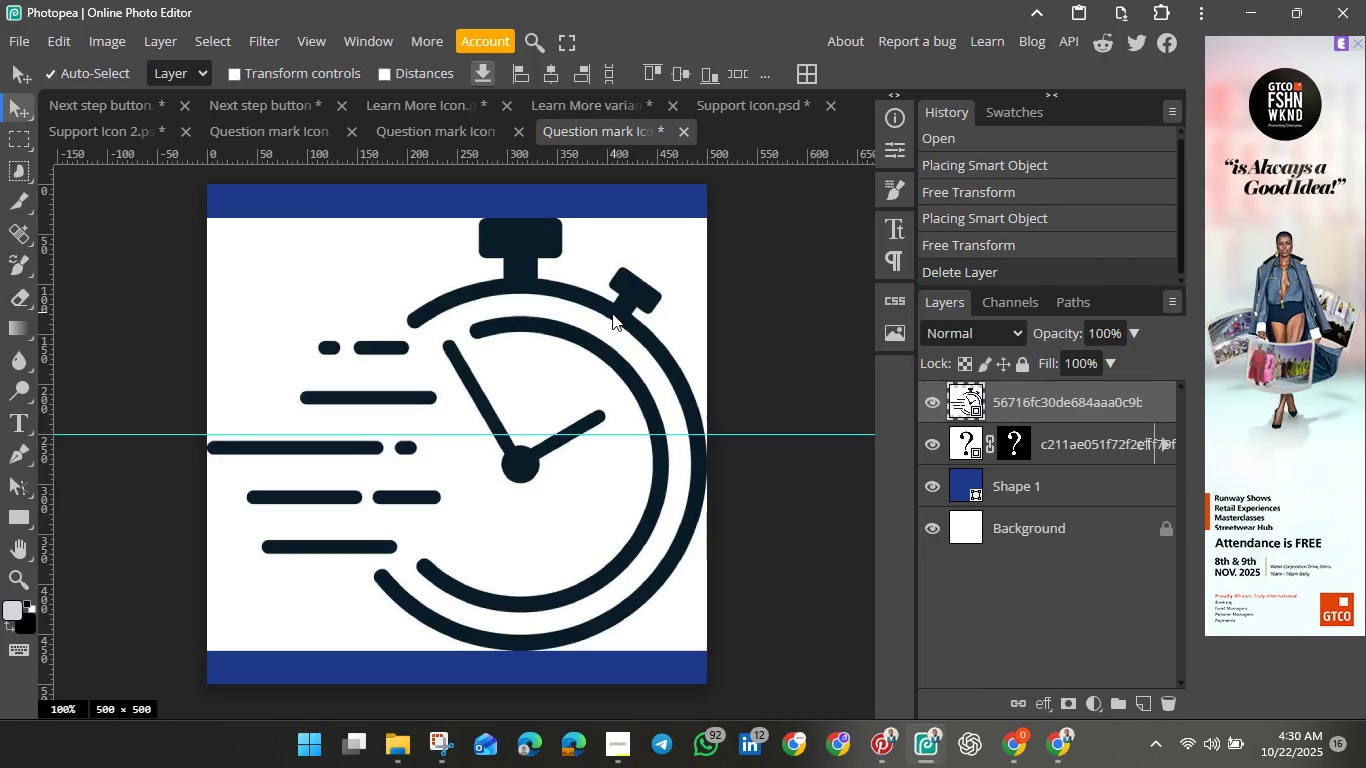 
left_click([612, 312])
 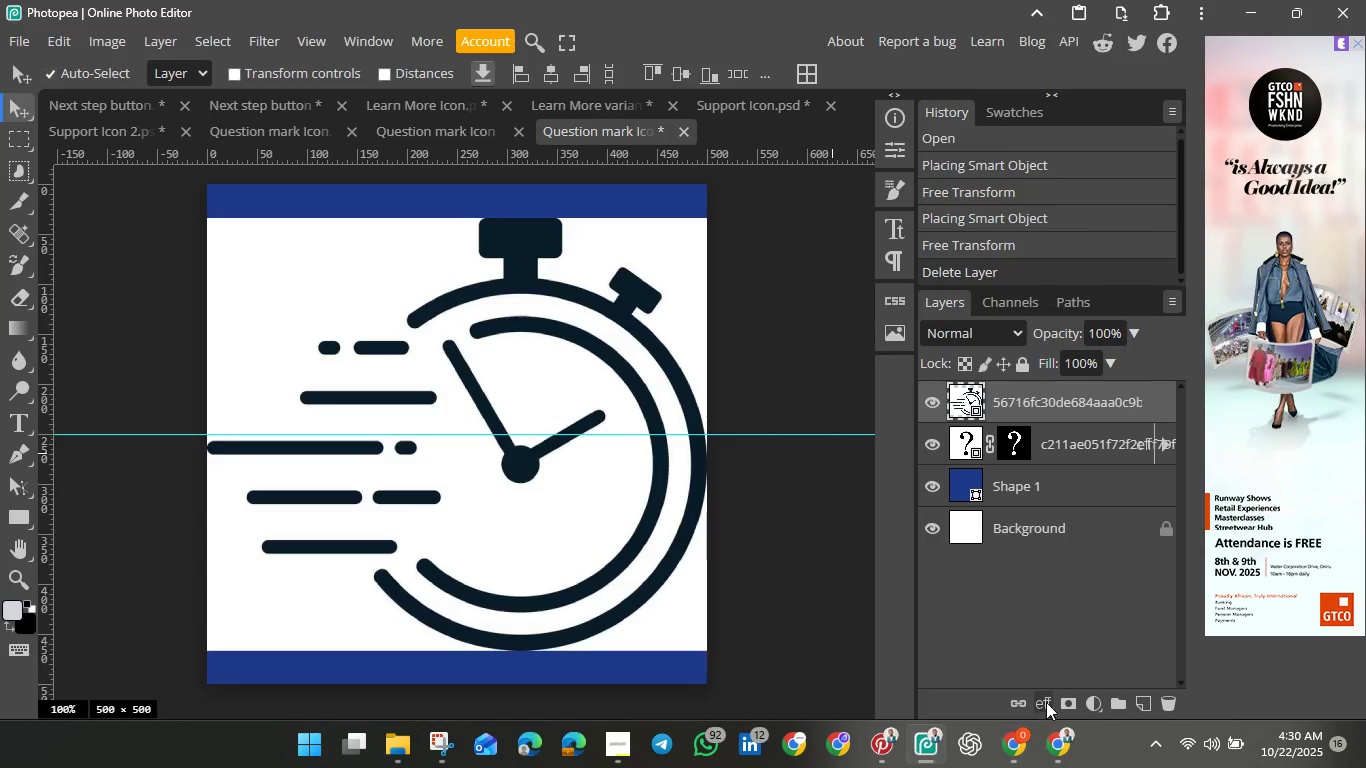 
left_click([1064, 702])
 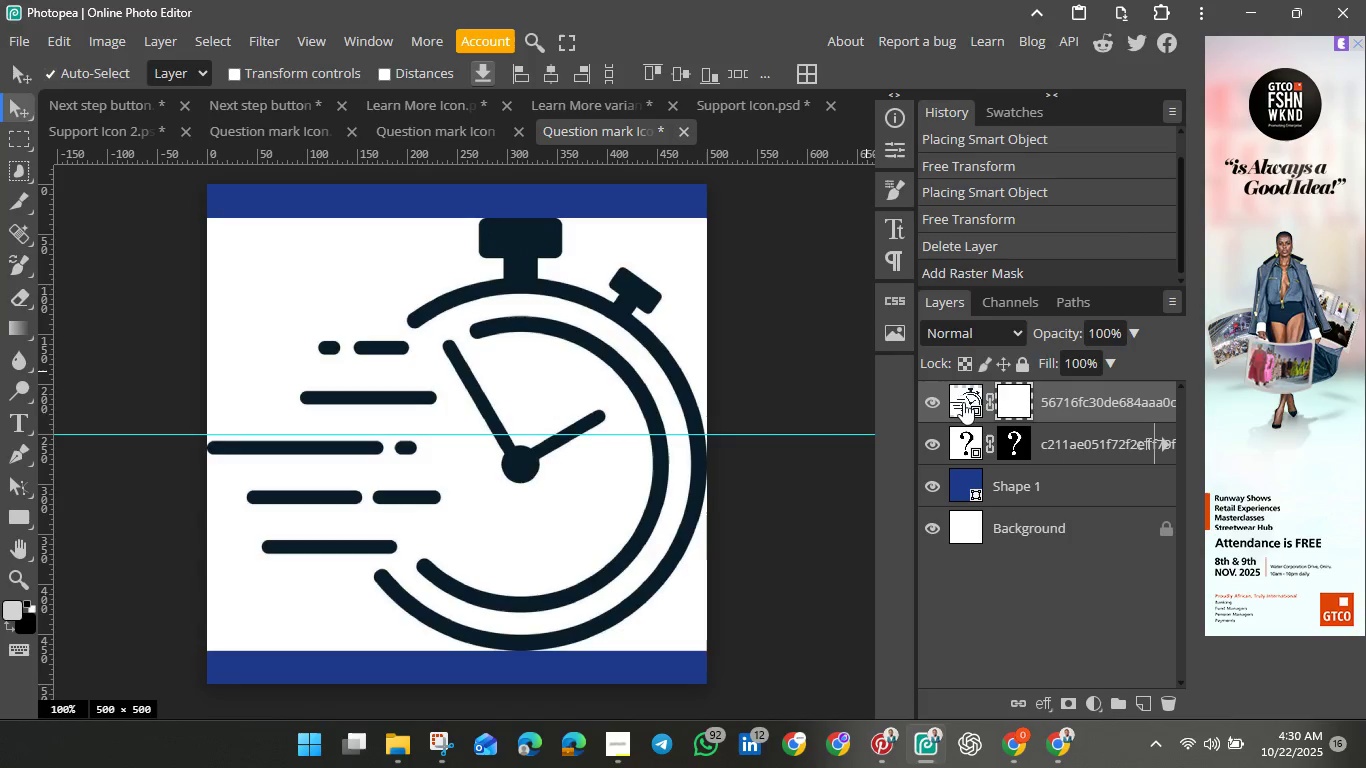 
left_click([965, 397])
 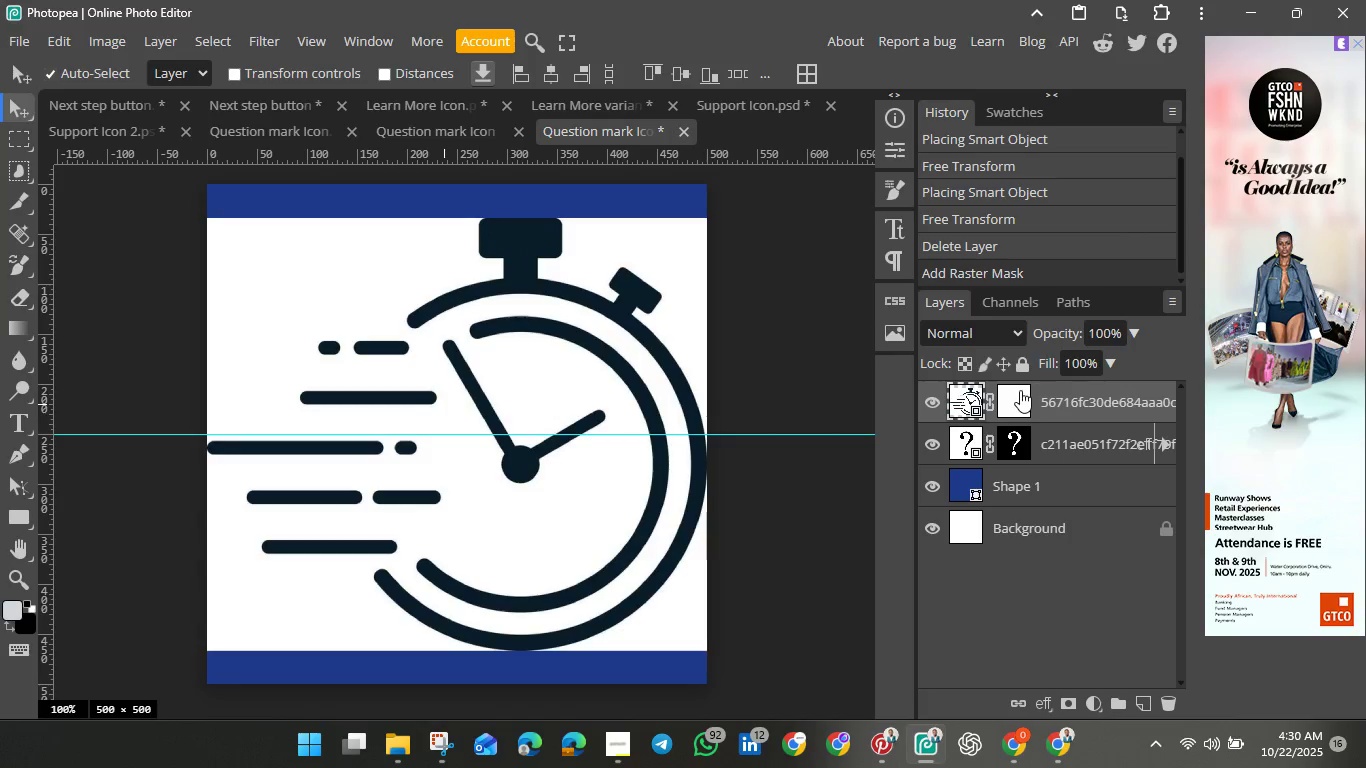 
left_click([1019, 391])
 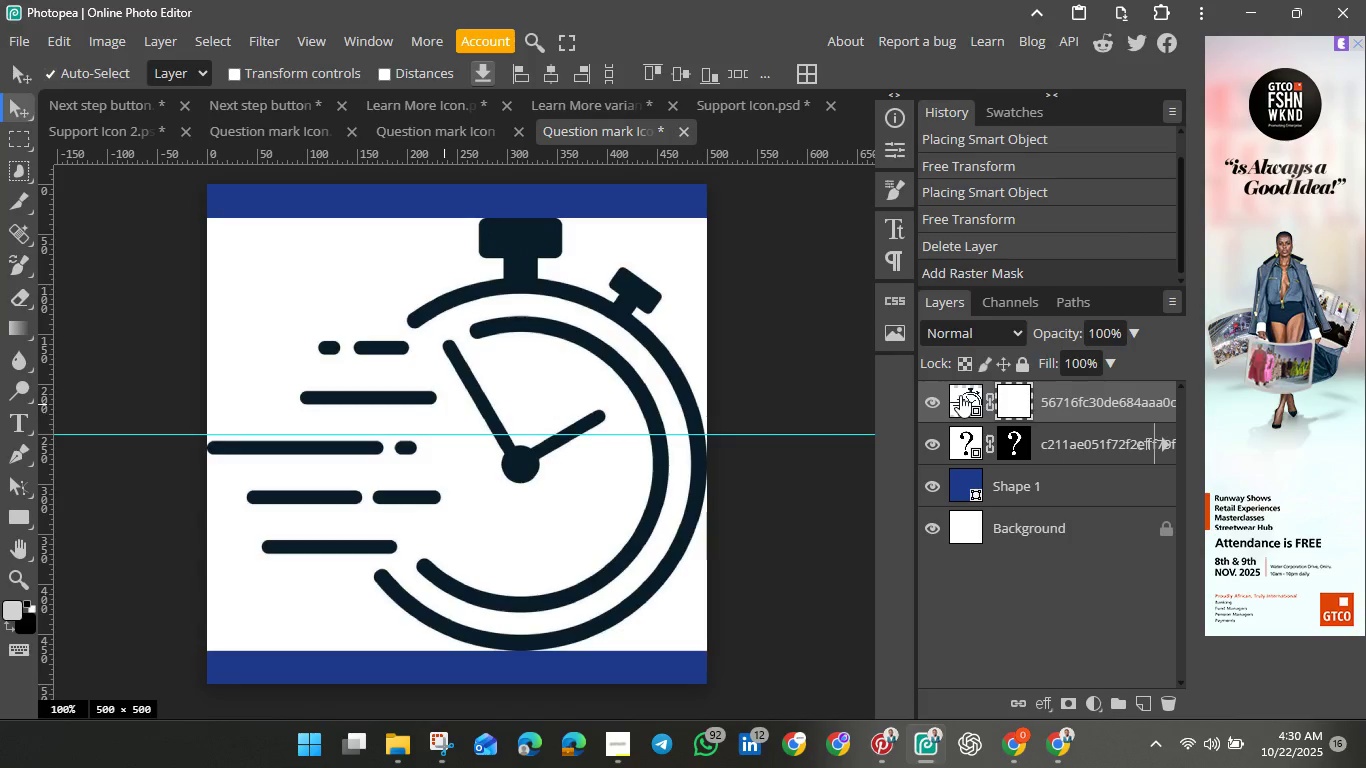 
left_click([960, 395])
 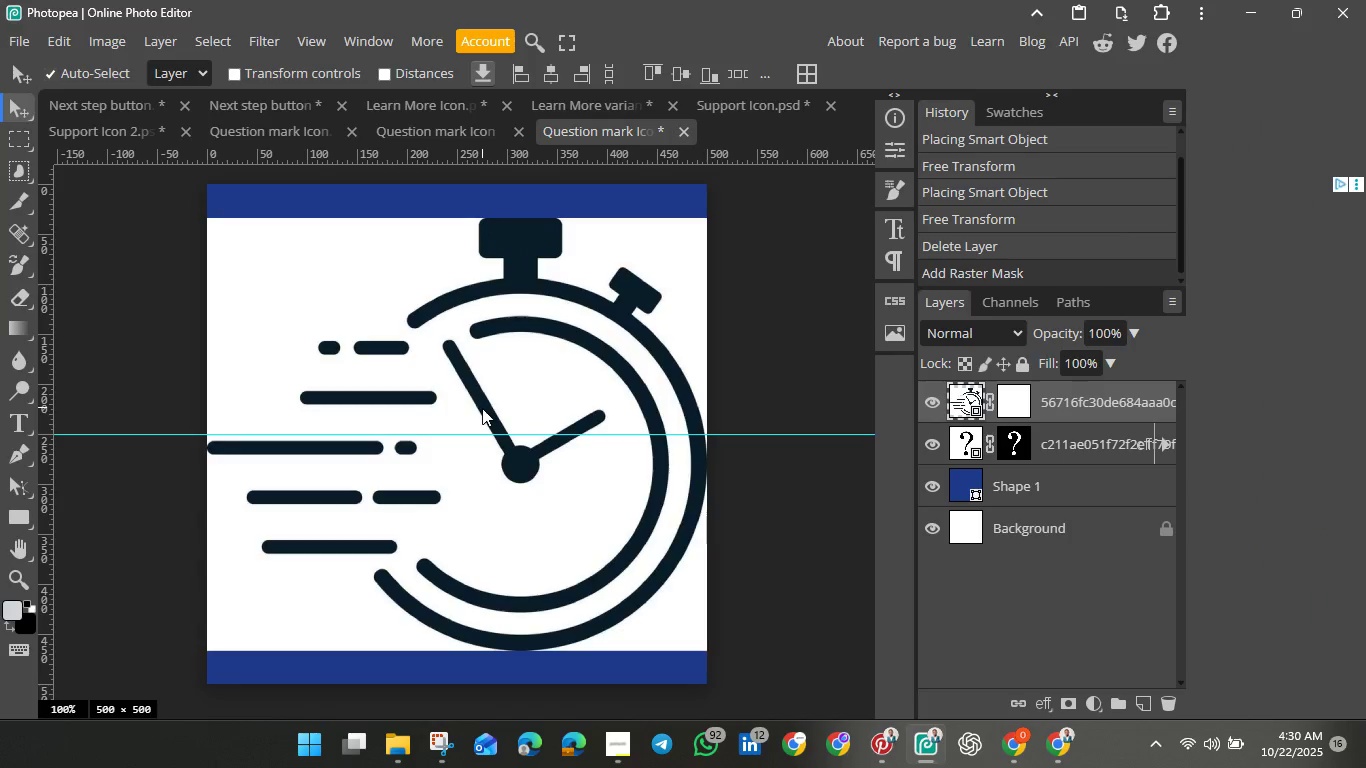 
right_click([482, 408])
 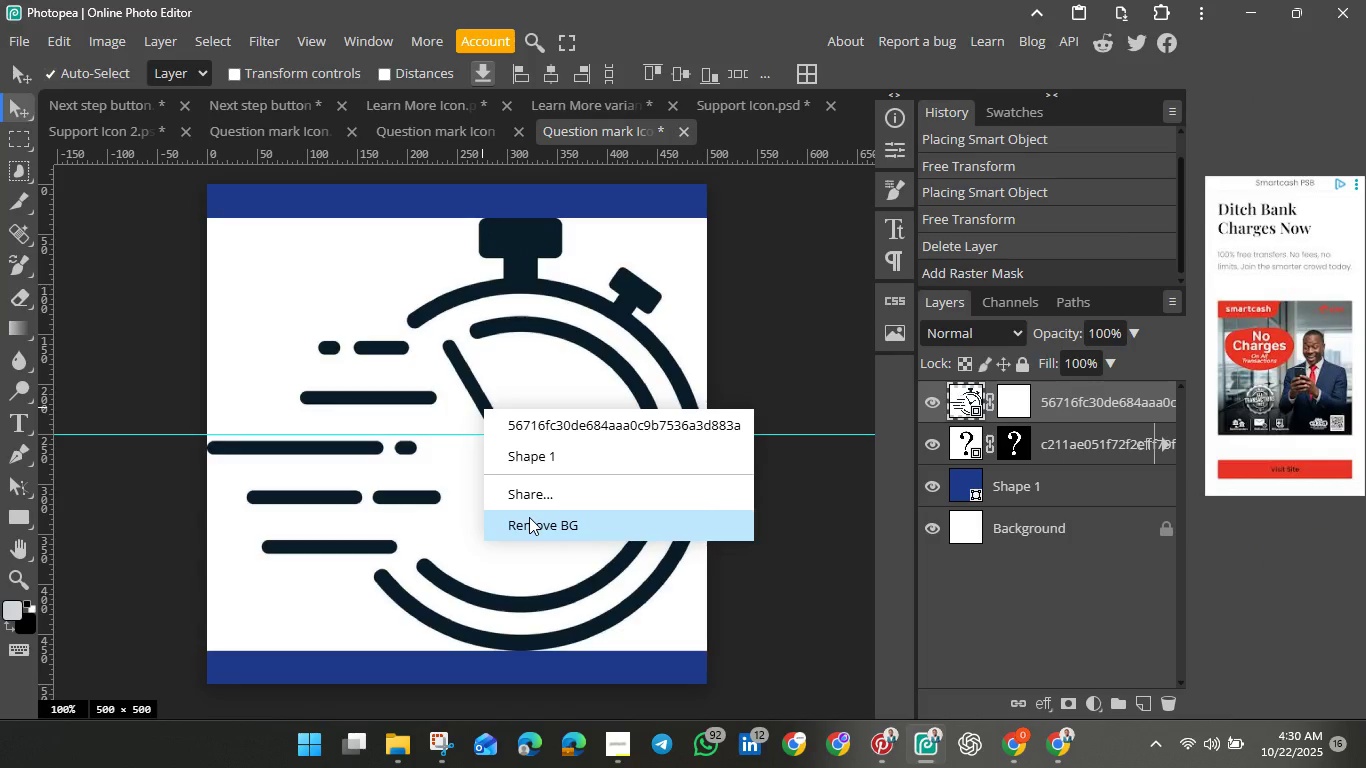 
left_click([529, 517])
 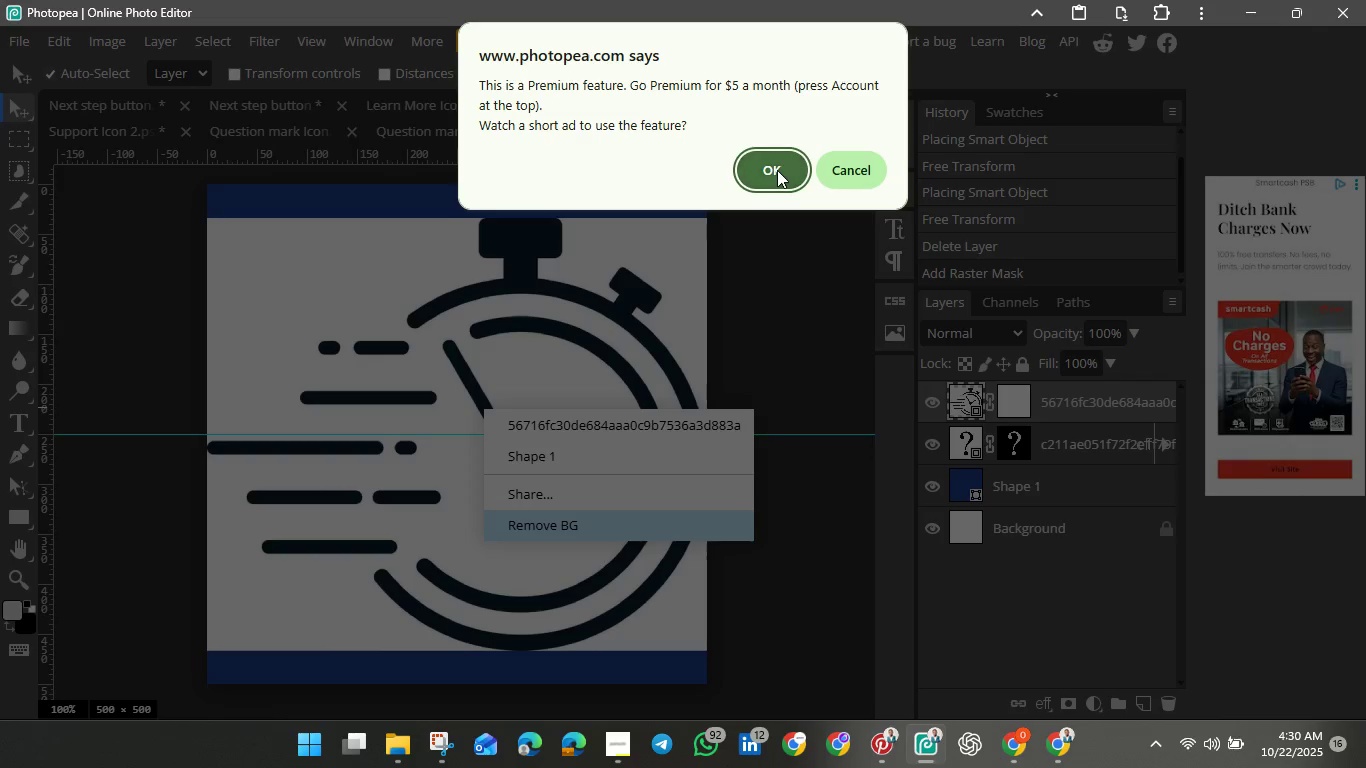 
left_click([777, 170])
 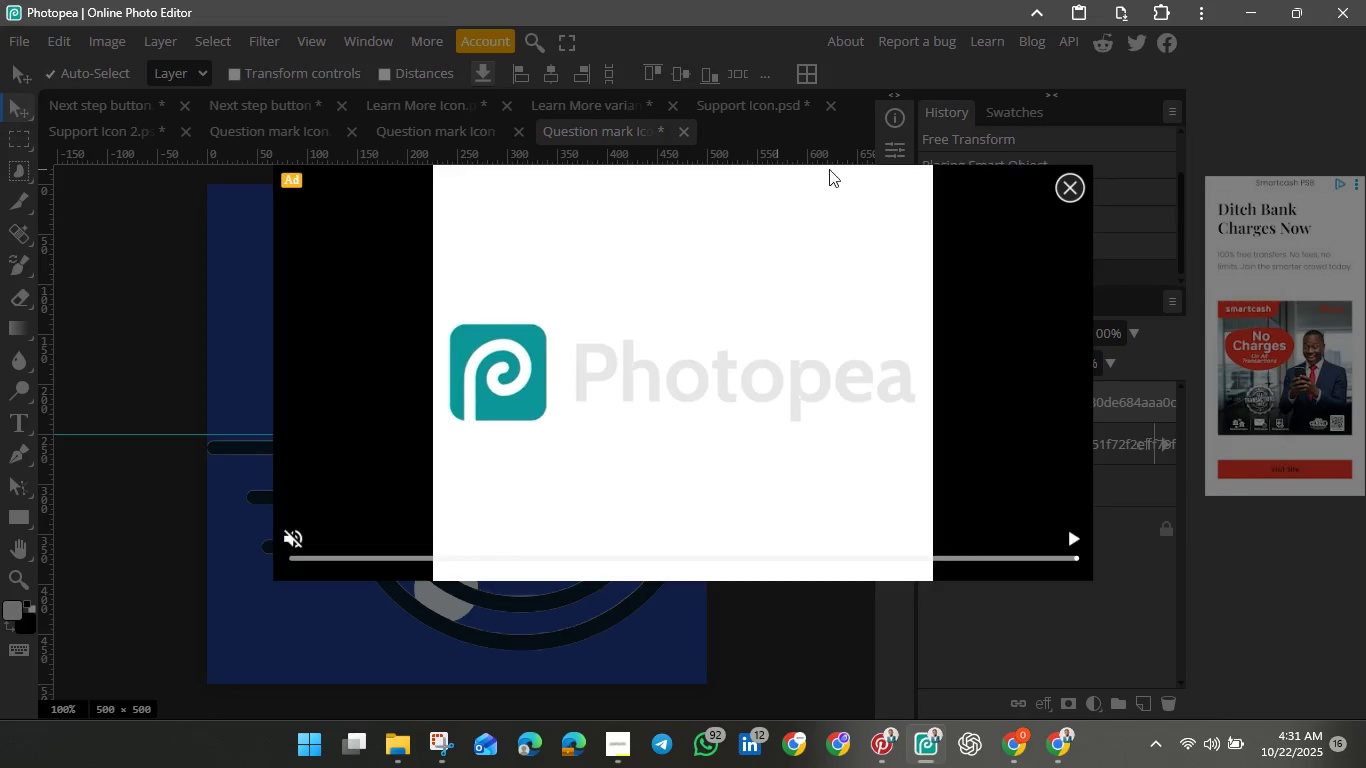 
wait(16.33)
 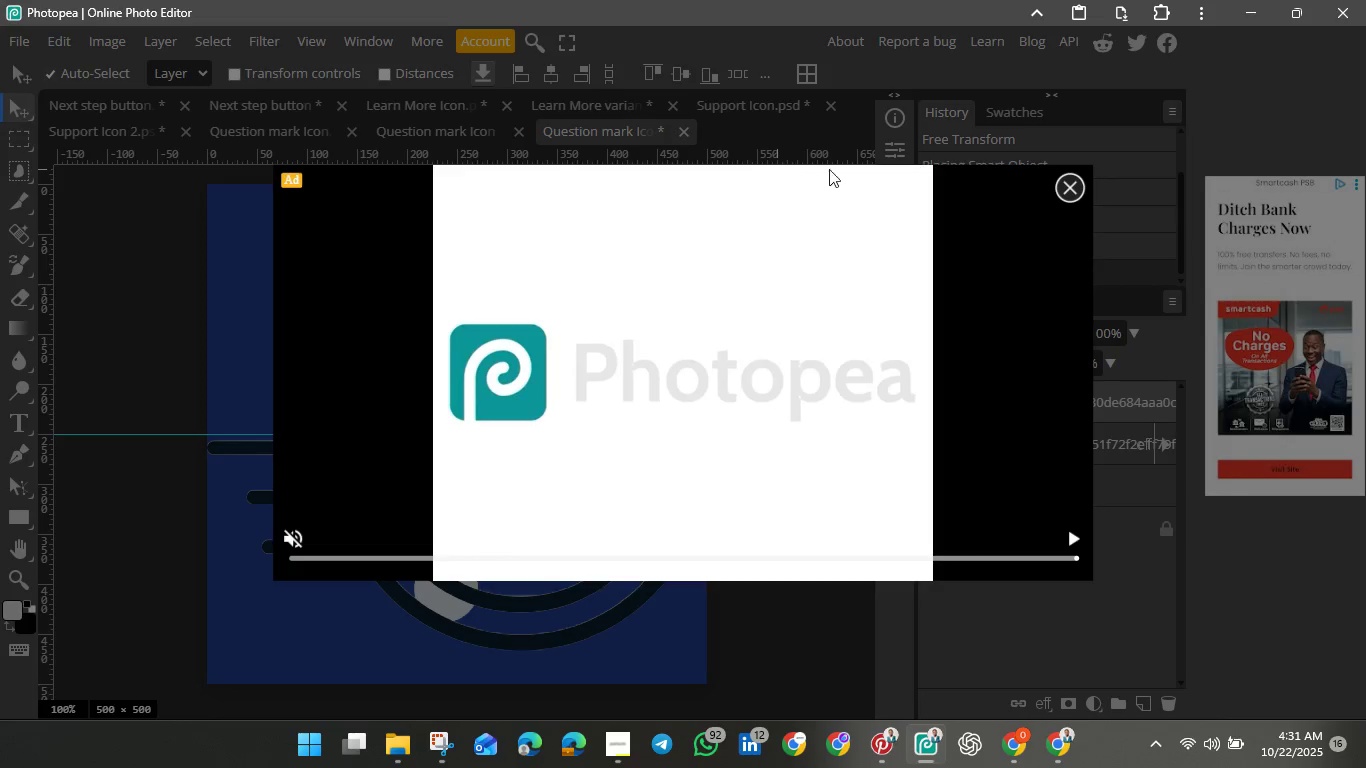 
left_click([1066, 186])
 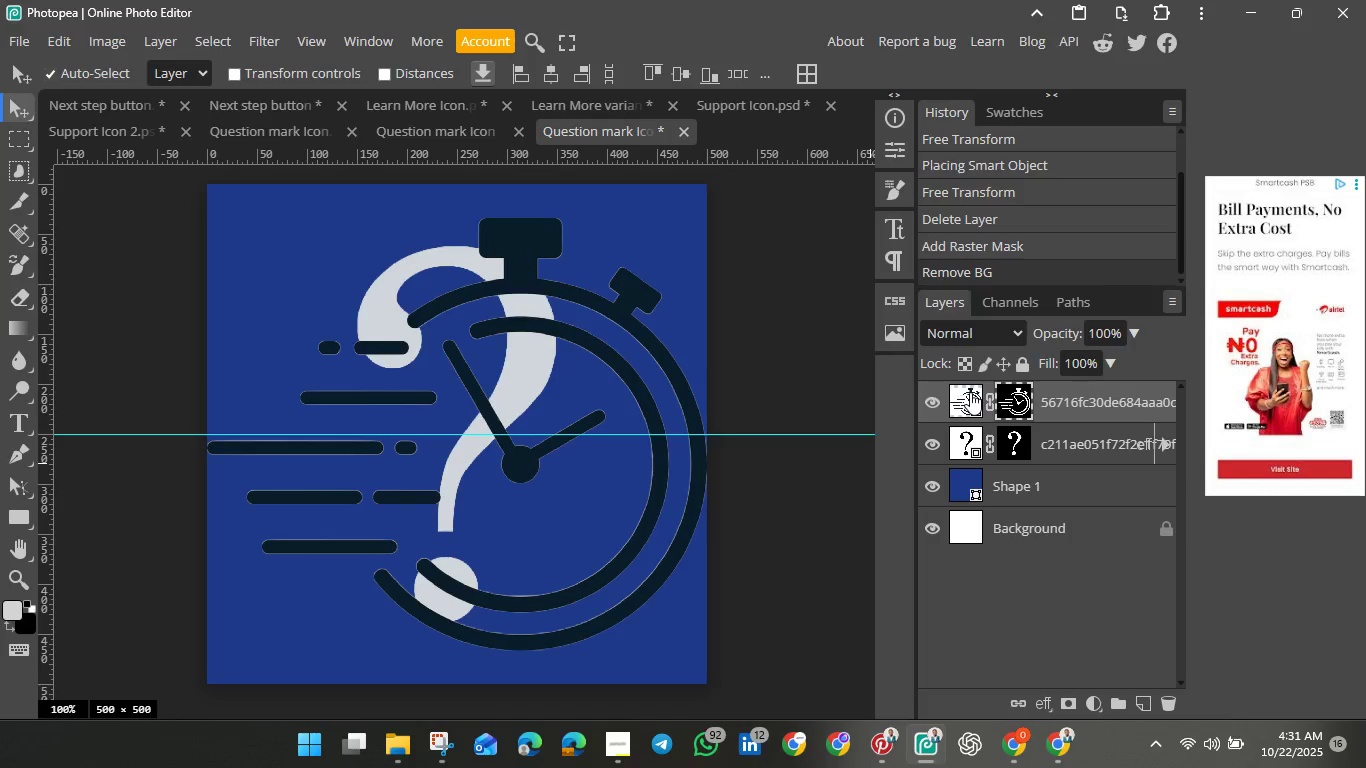 
left_click([969, 392])
 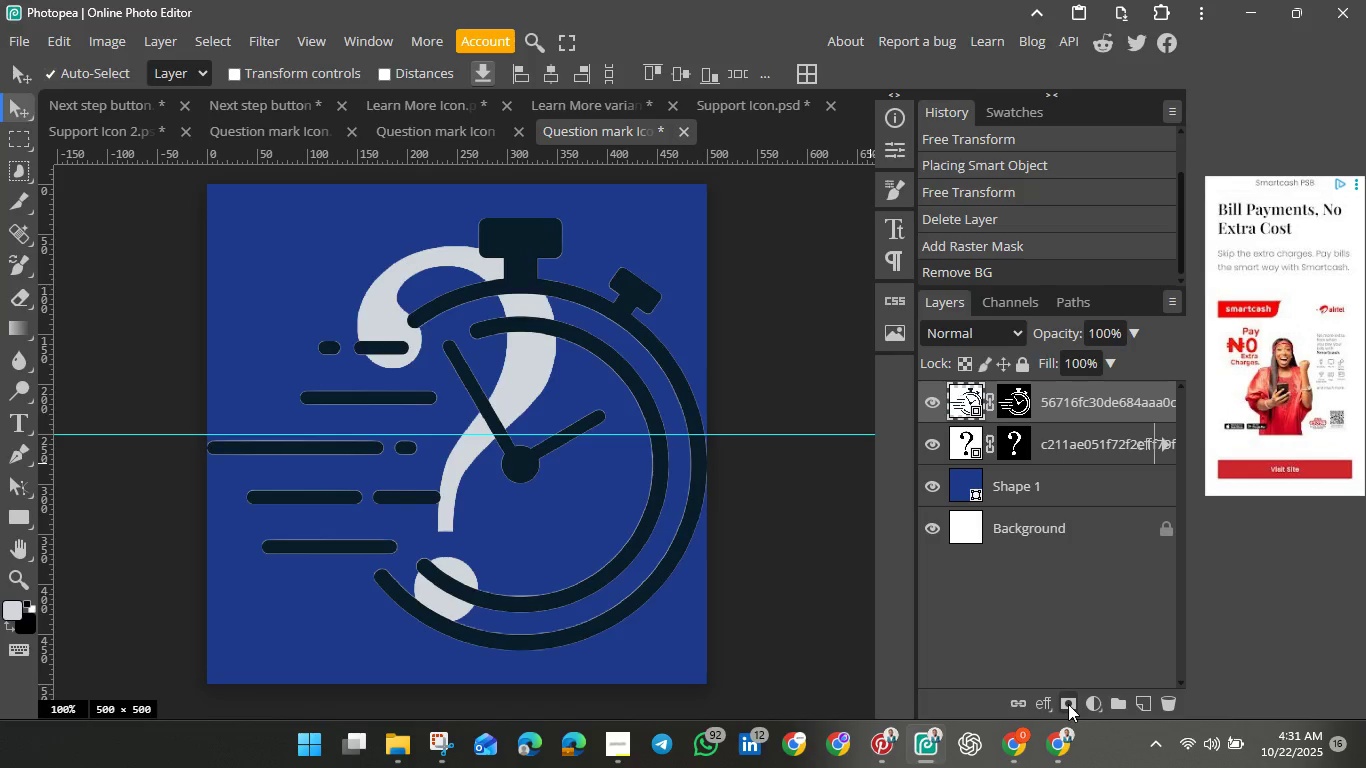 
left_click([1045, 708])
 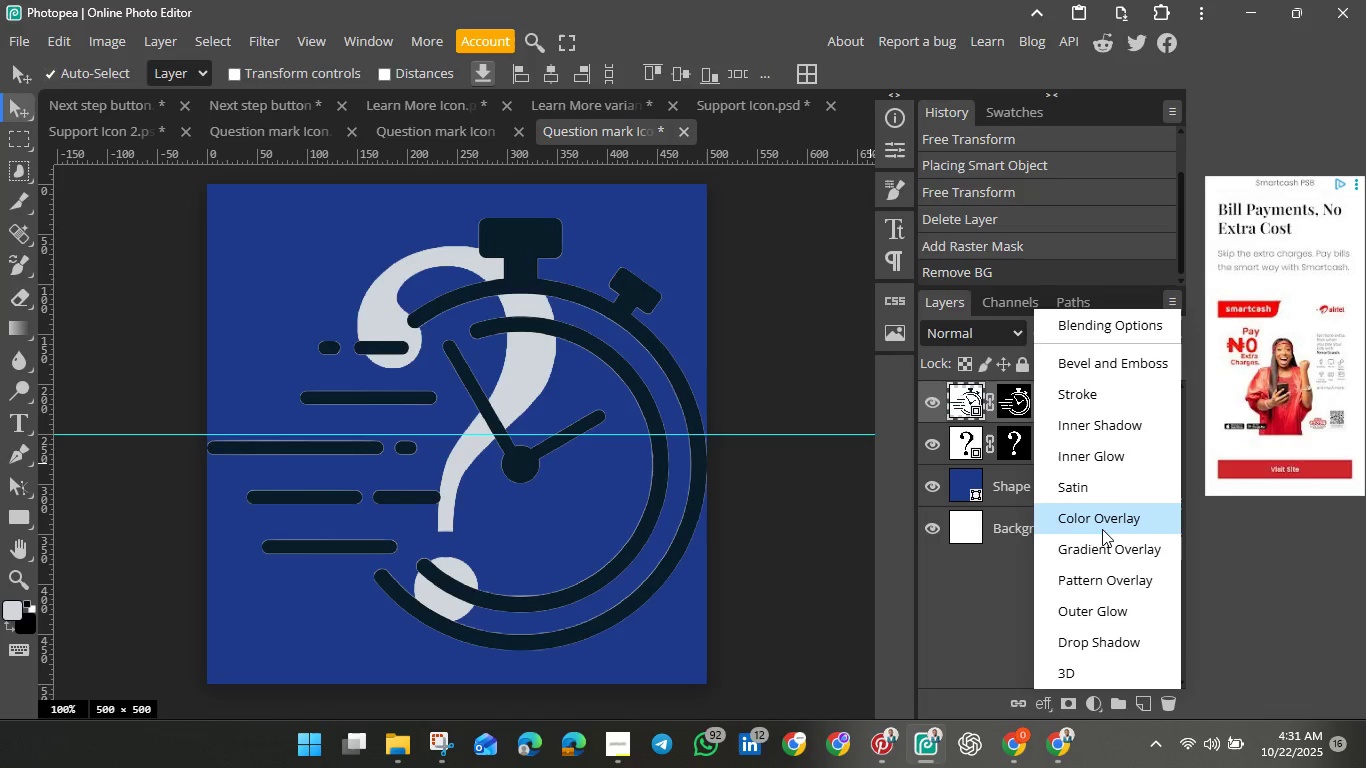 
left_click([1101, 529])
 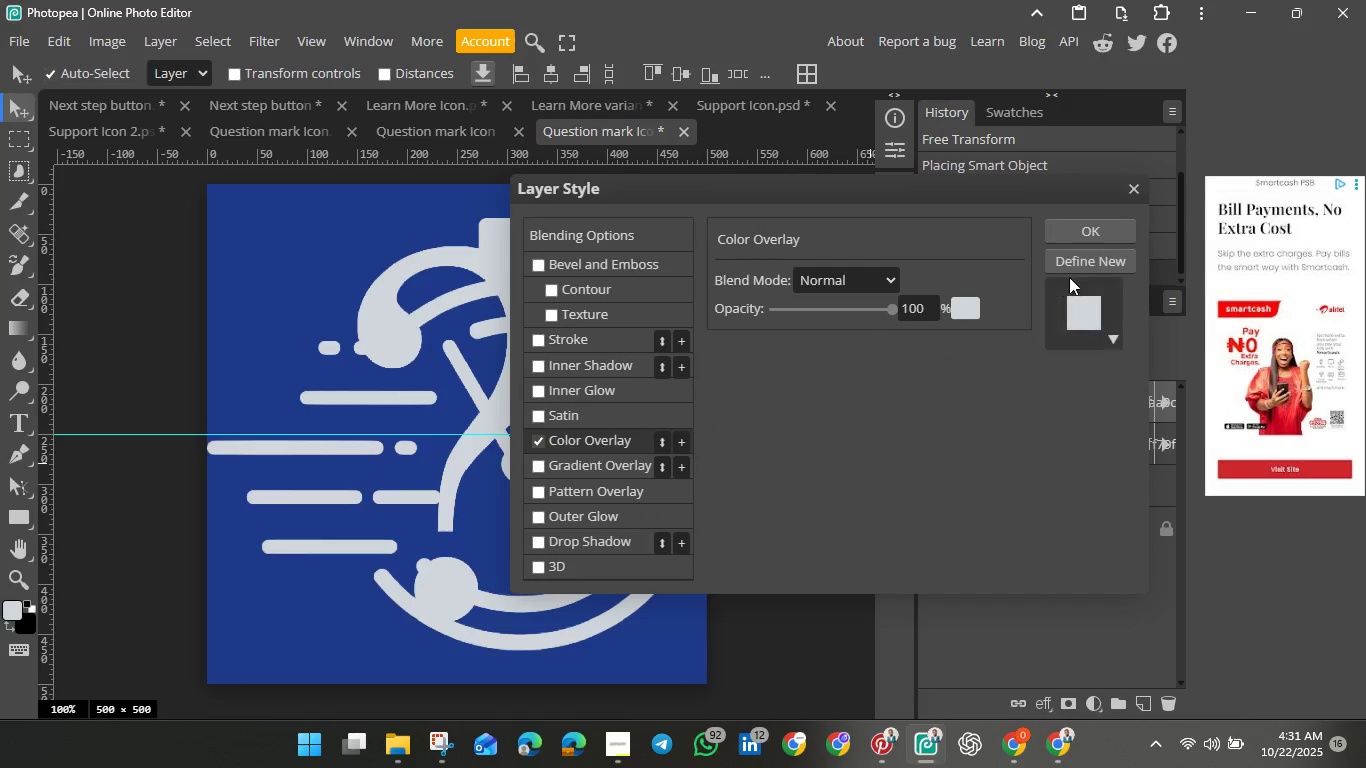 
left_click([1088, 237])
 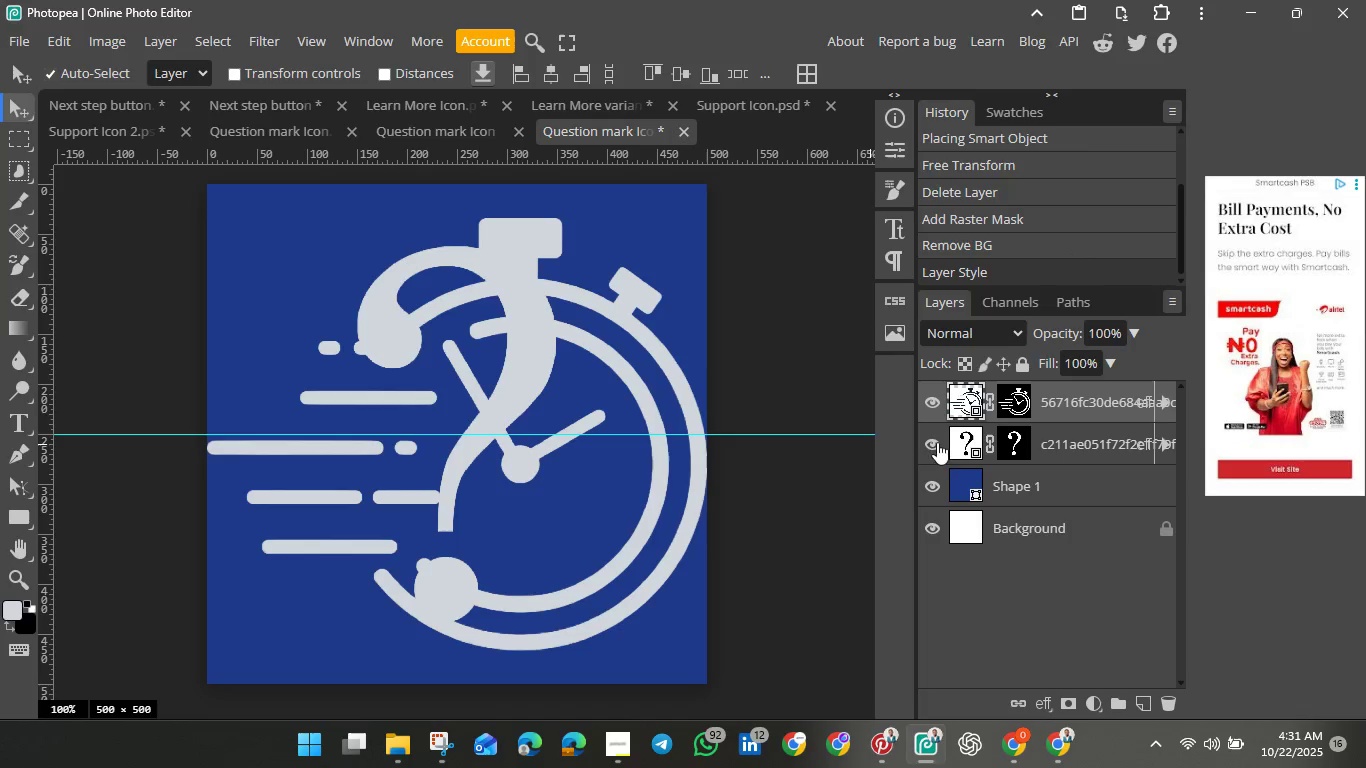 
left_click([971, 435])
 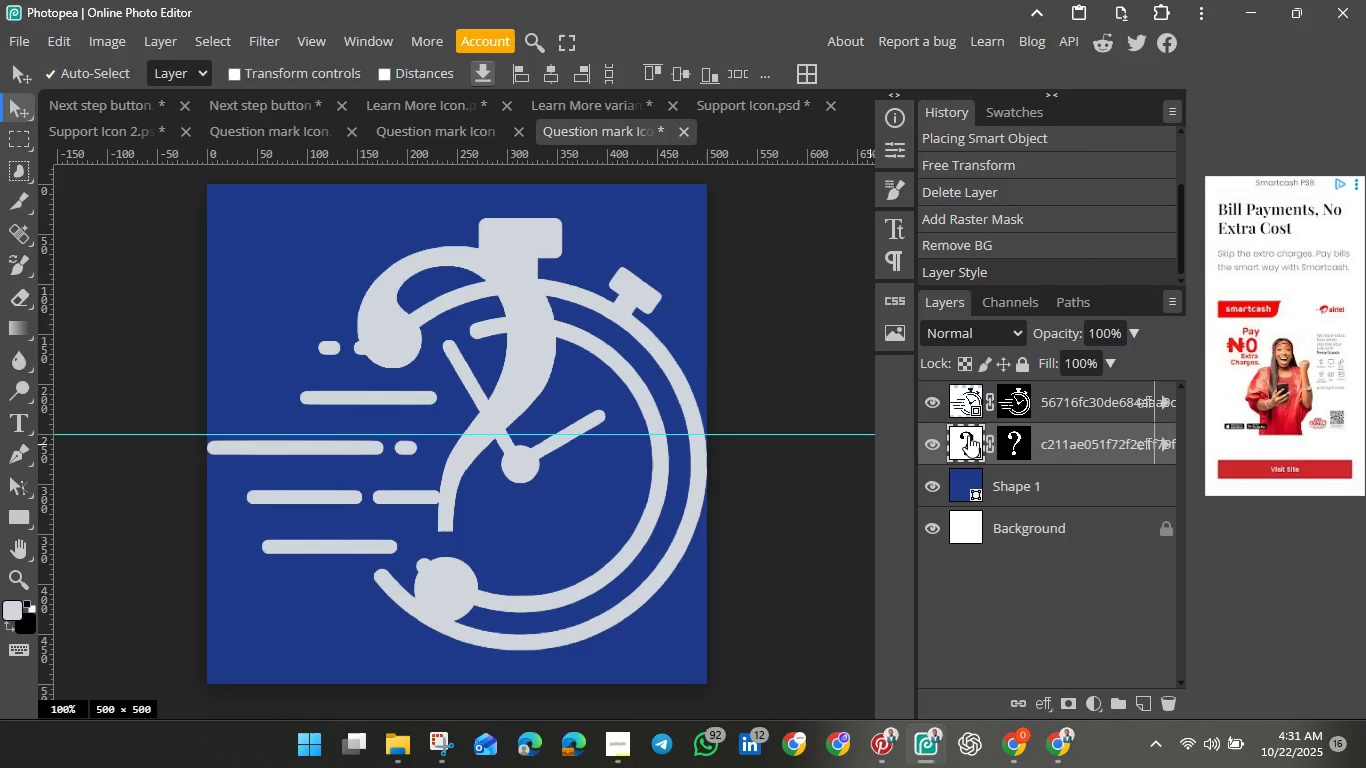 
key(Backspace)
 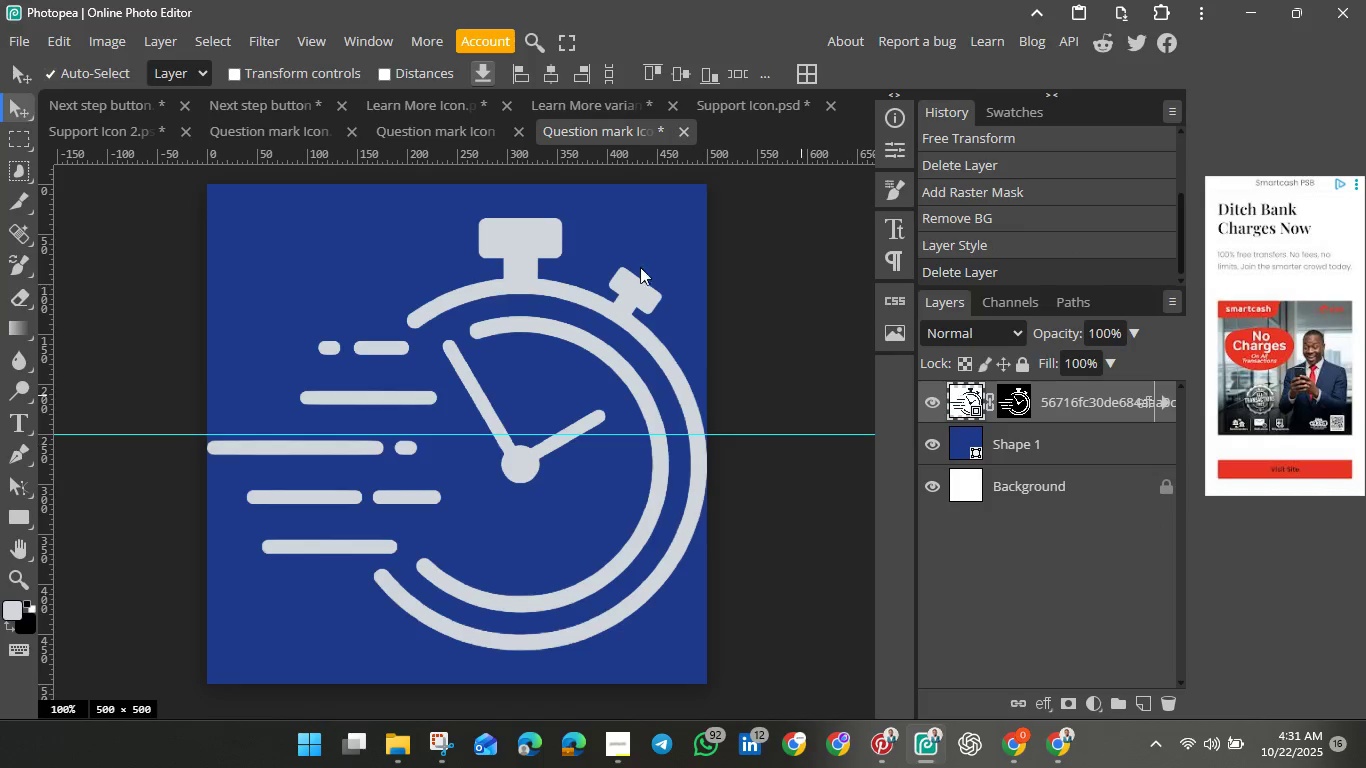 
wait(5.67)
 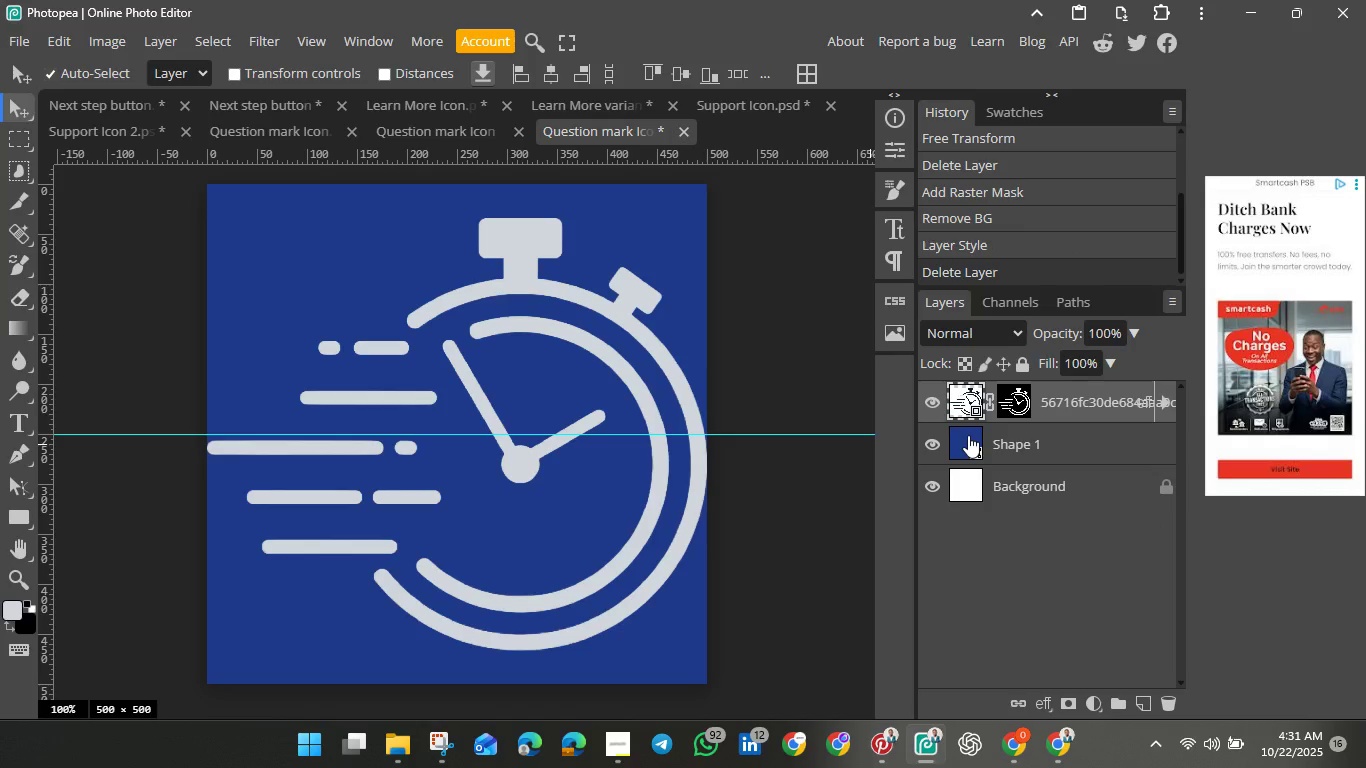 
left_click([587, 131])
 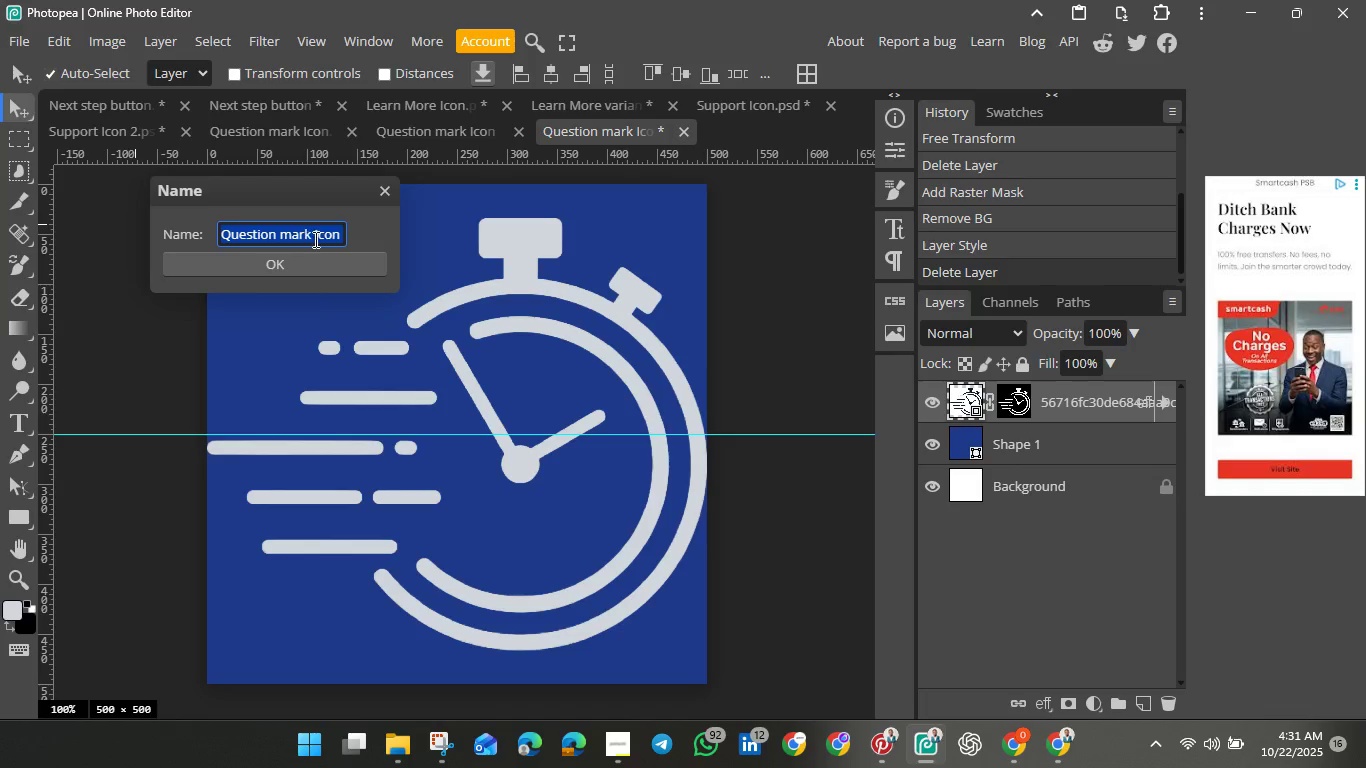 
left_click([314, 239])
 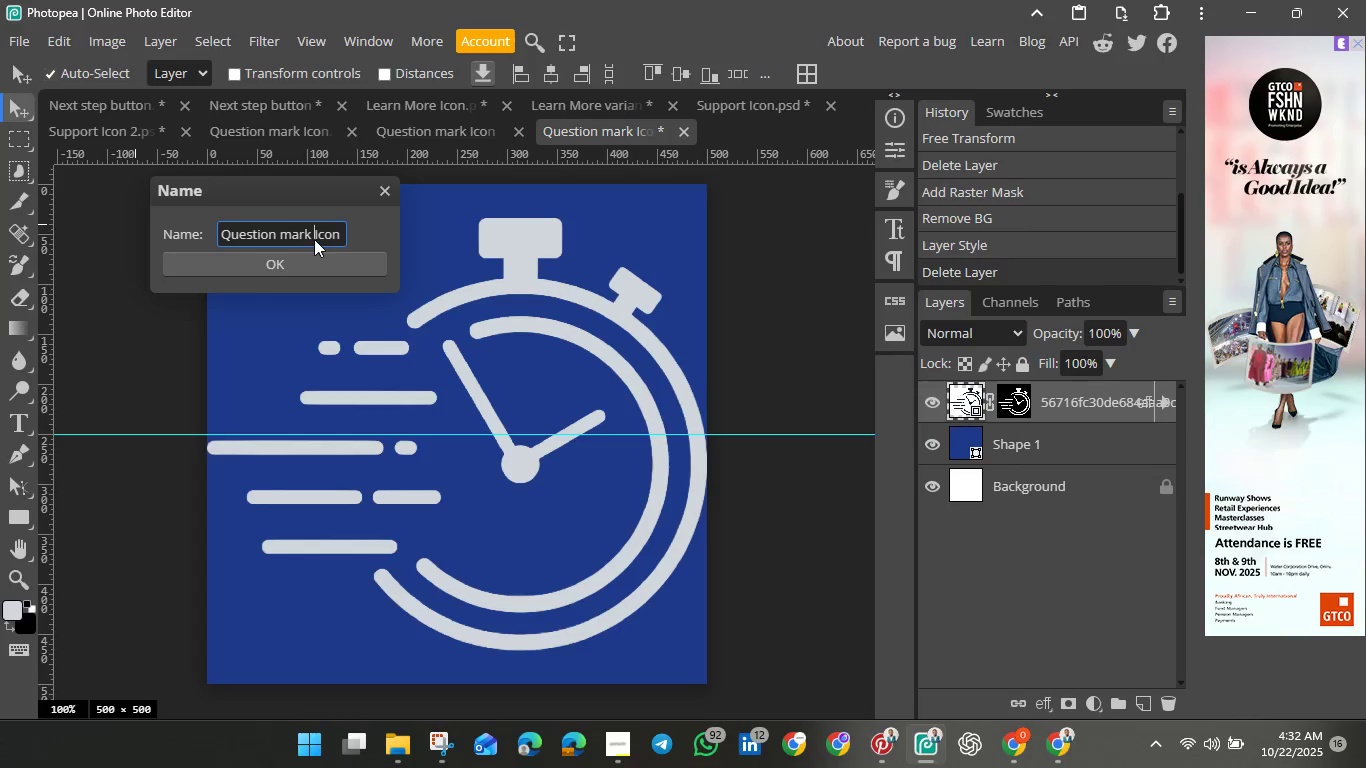 
wait(22.8)
 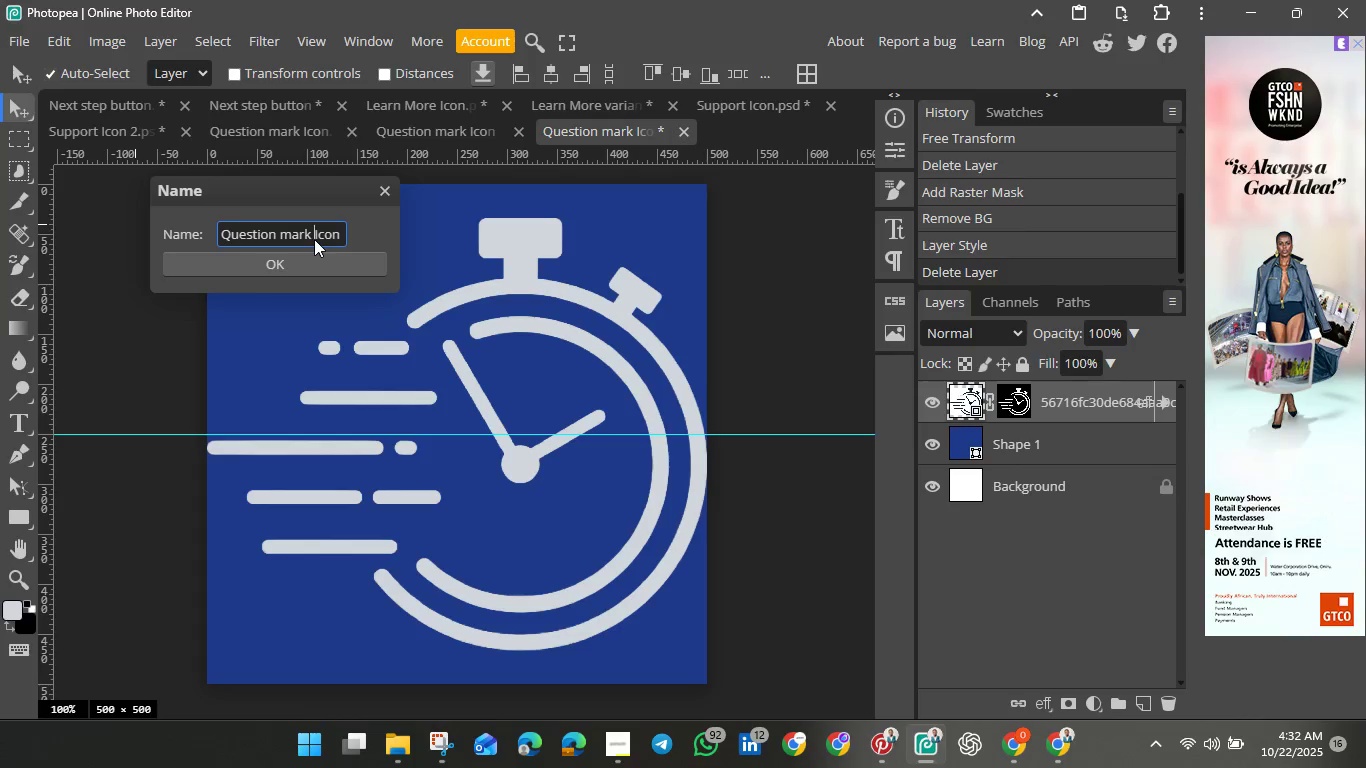 
hold_key(key=Backspace, duration=1.14)
 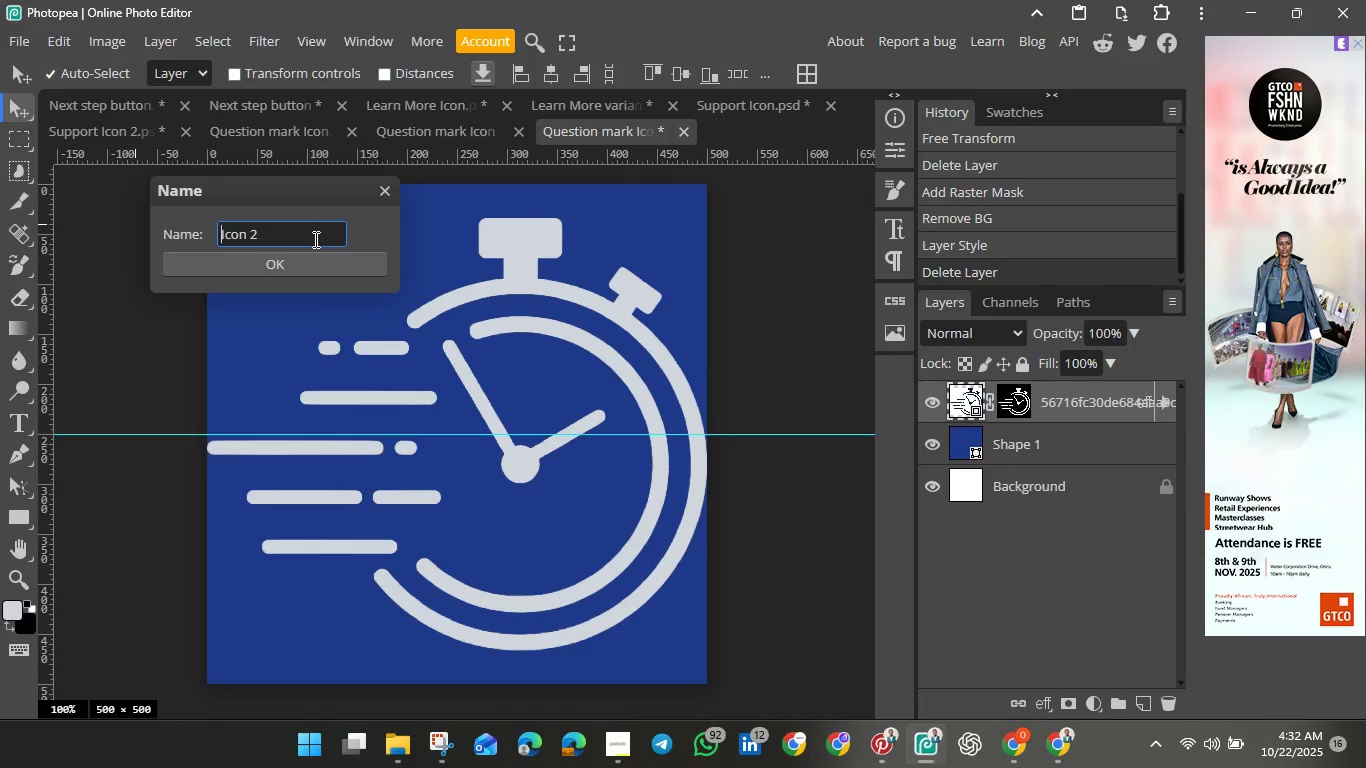 
type(Timeframe )
 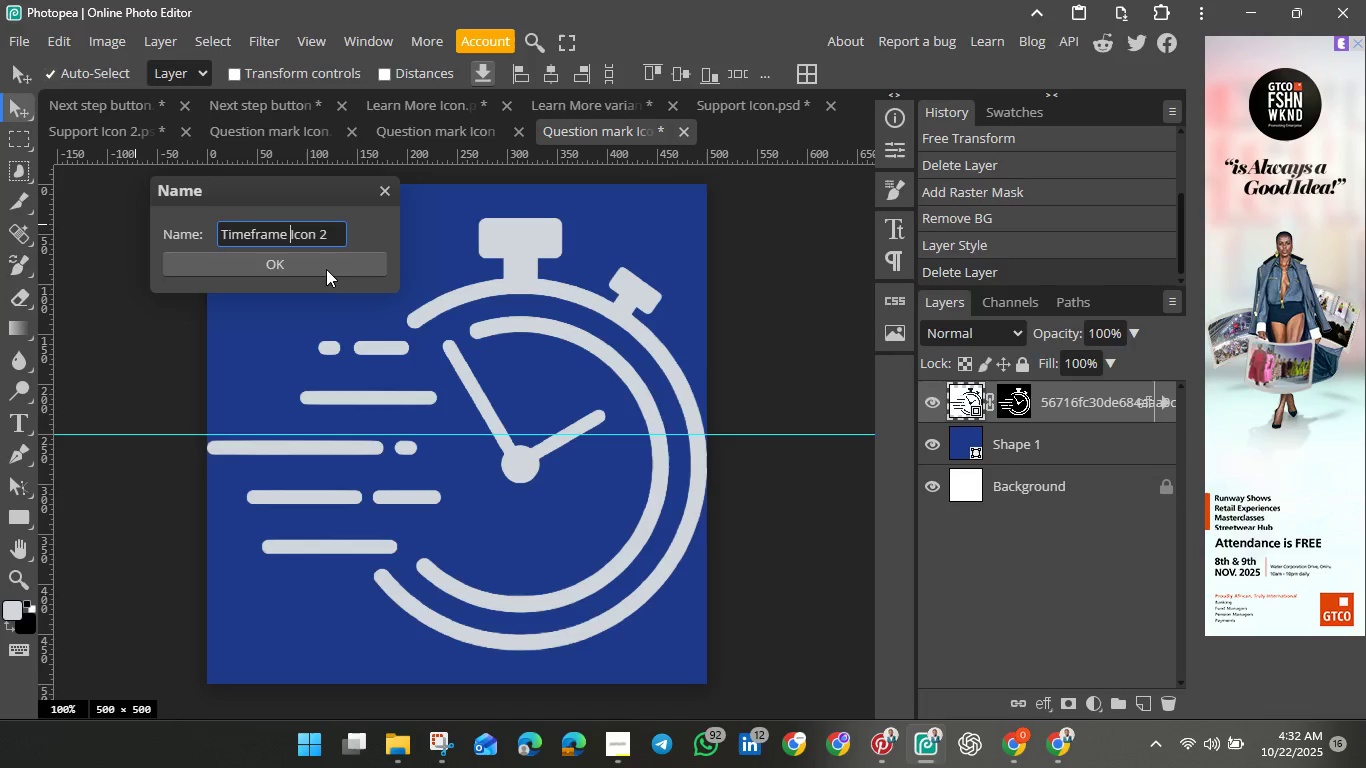 
left_click([326, 277])
 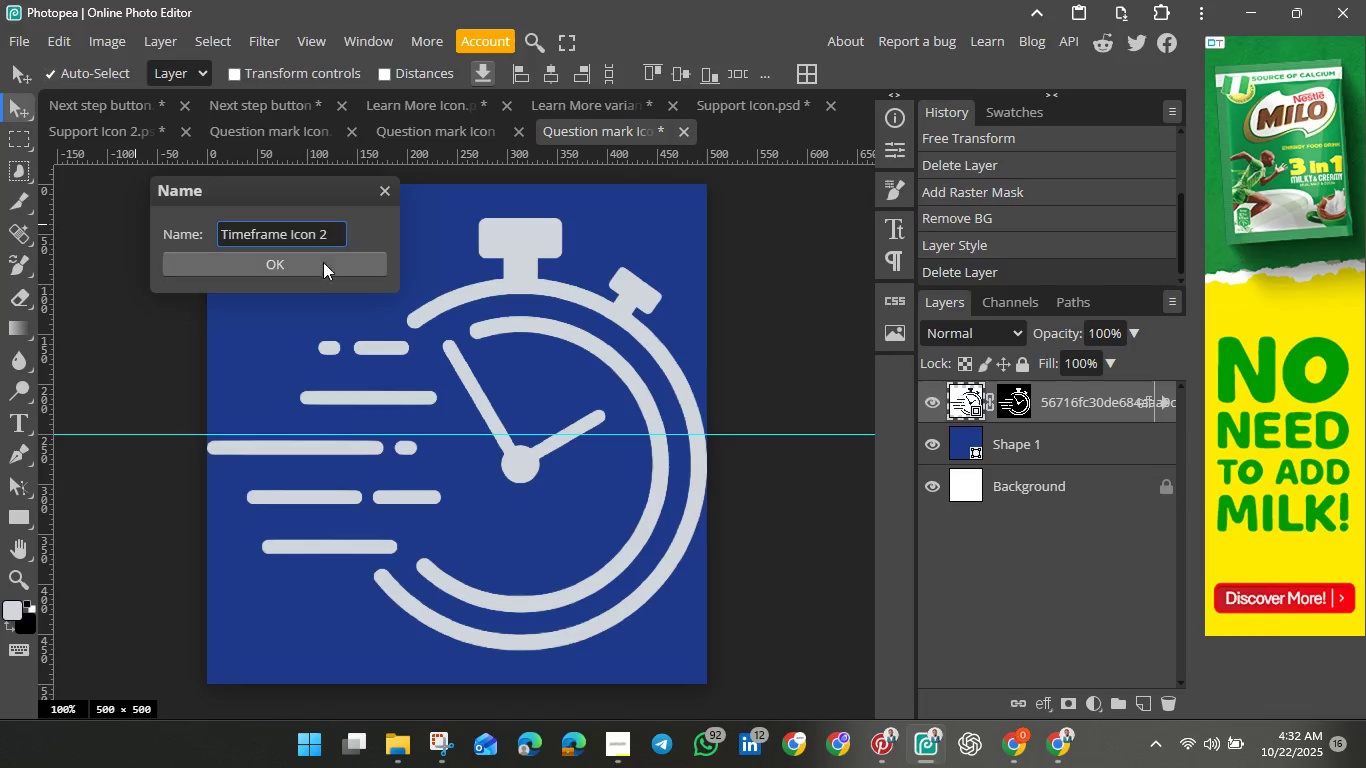 
left_click([313, 265])
 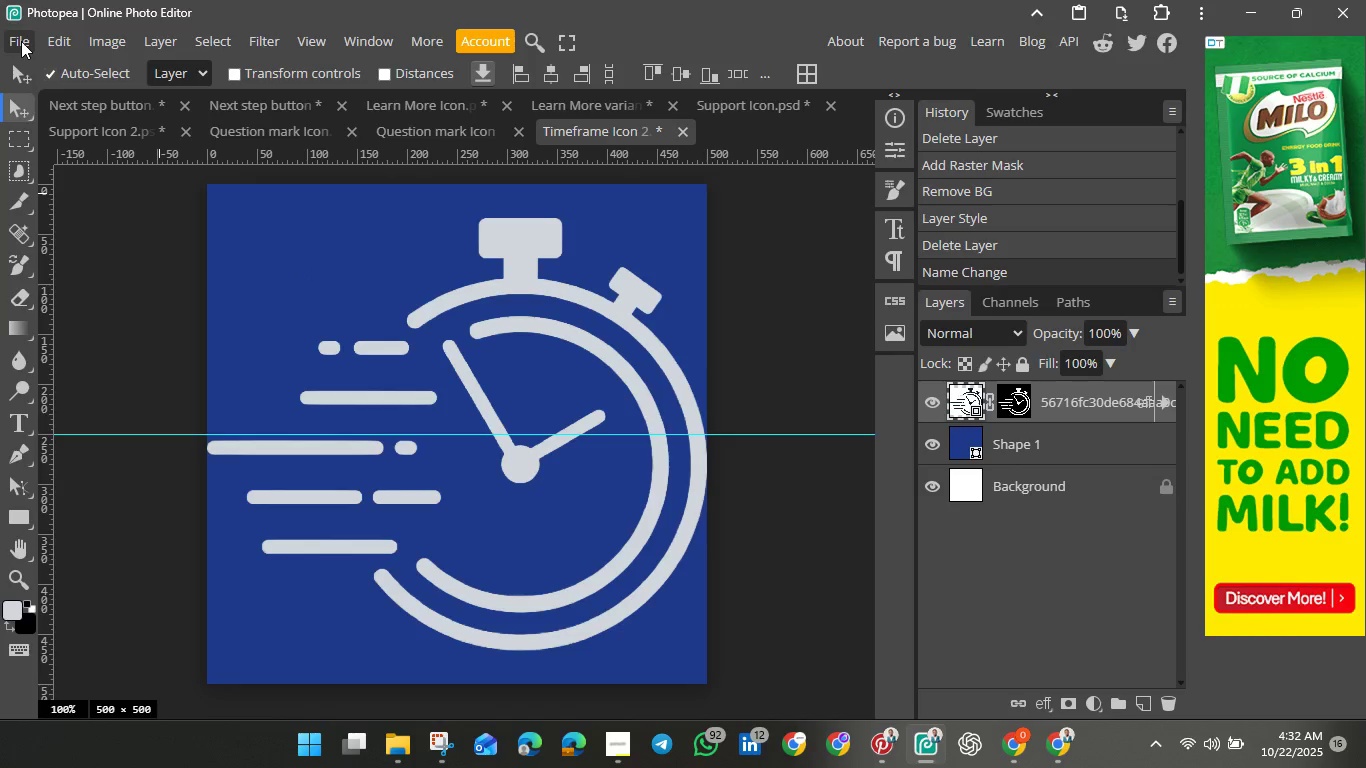 
left_click([23, 40])
 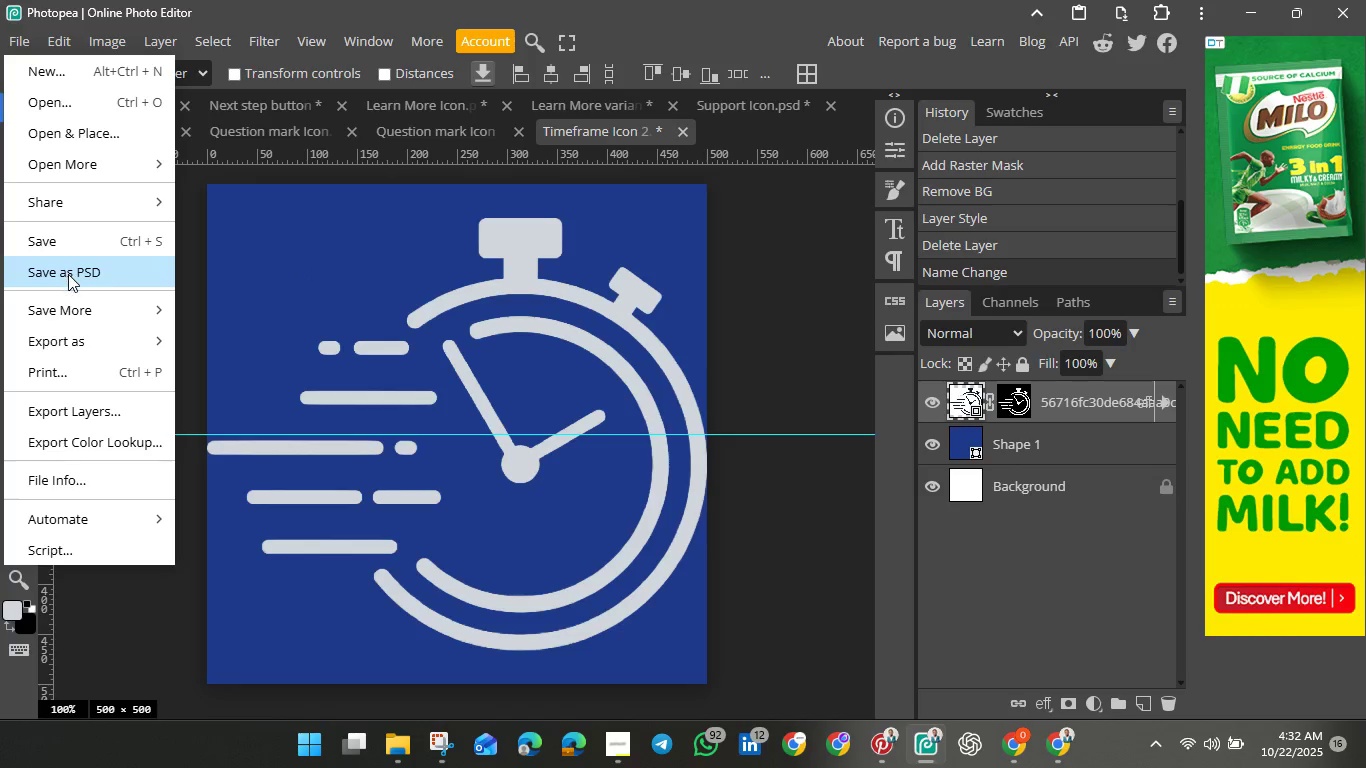 
left_click([68, 274])
 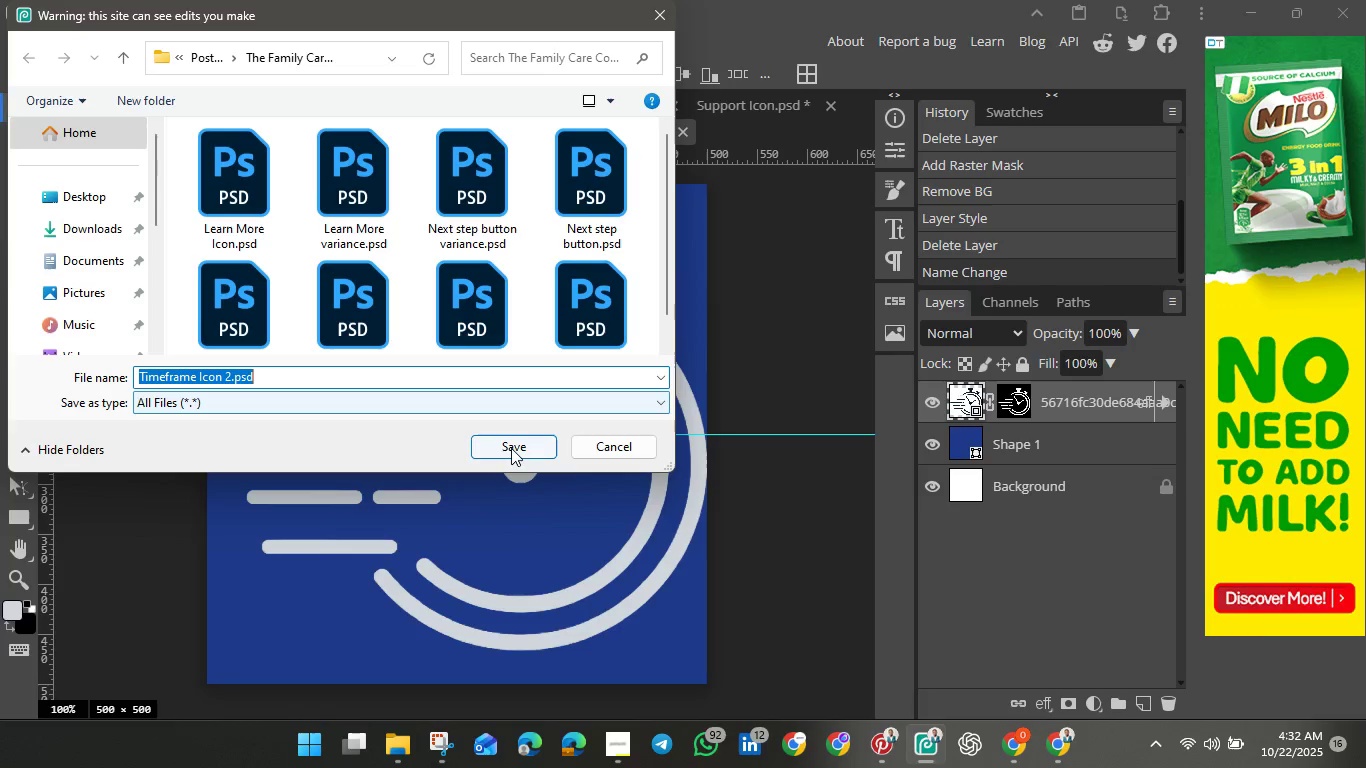 
left_click([513, 449])
 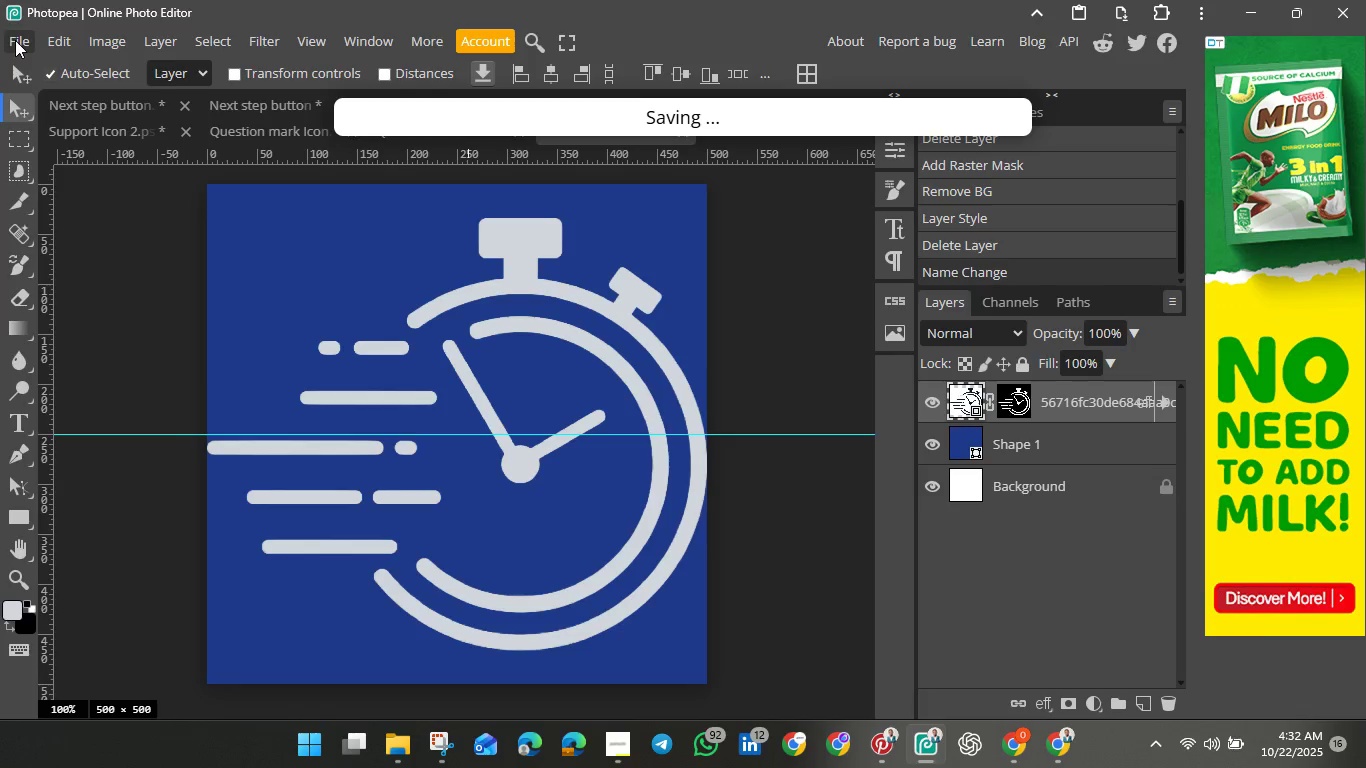 
left_click([15, 40])
 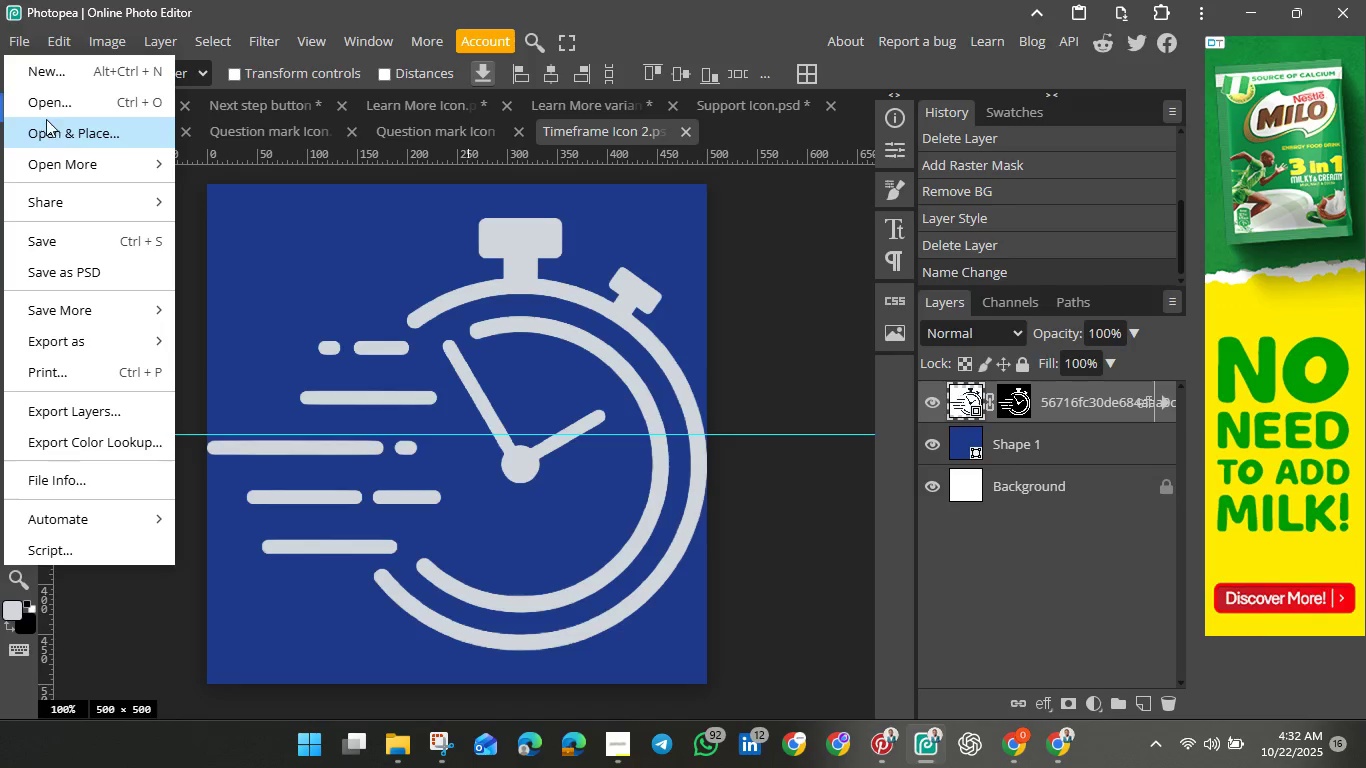 
left_click([43, 107])
 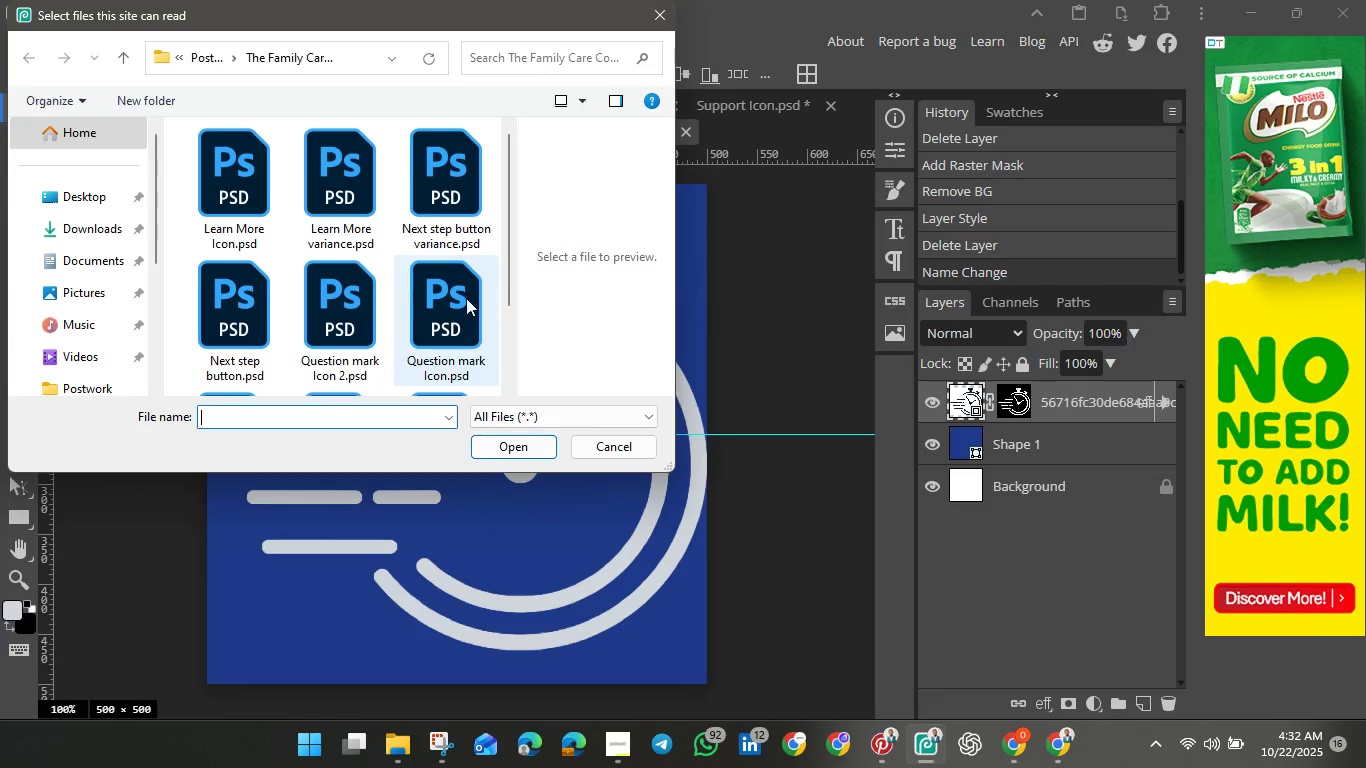 
scroll: coordinate [409, 303], scroll_direction: down, amount: 2.0
 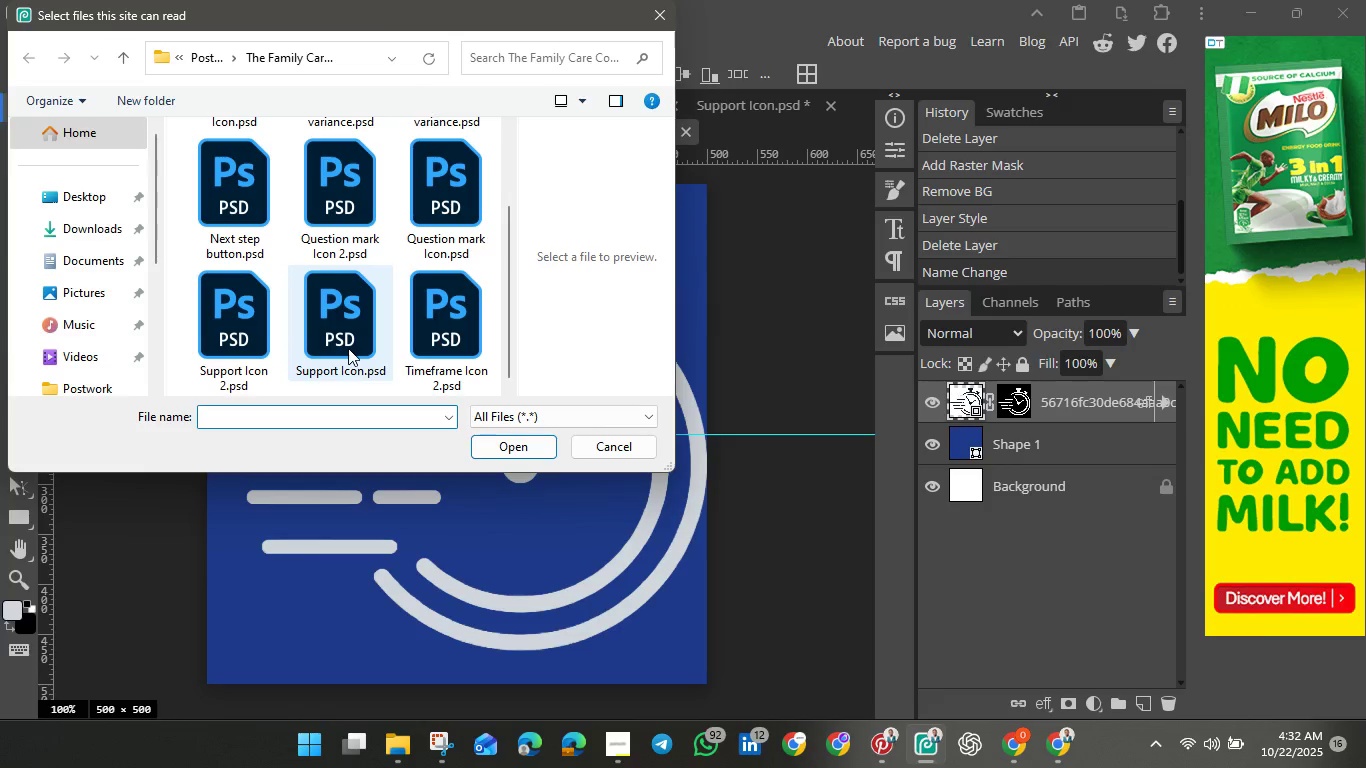 
left_click([348, 348])
 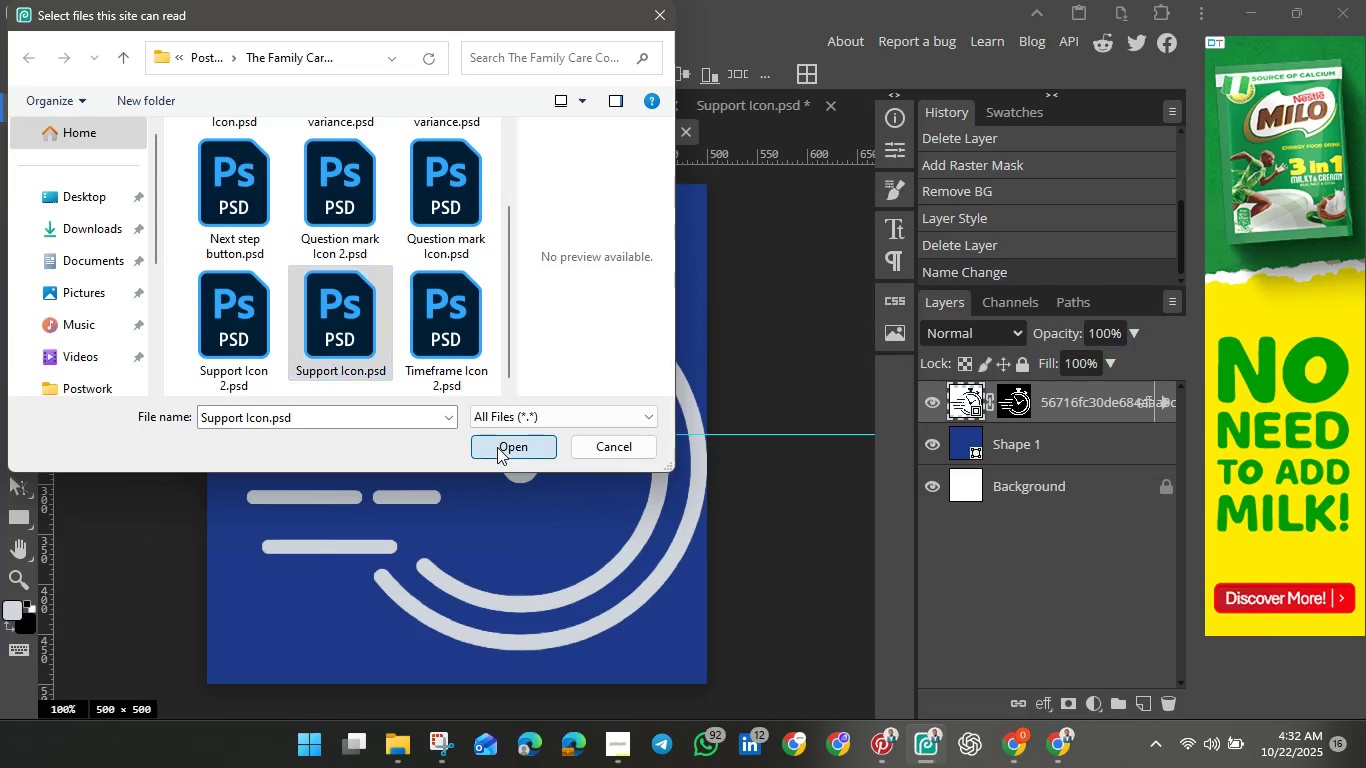 
left_click([497, 447])
 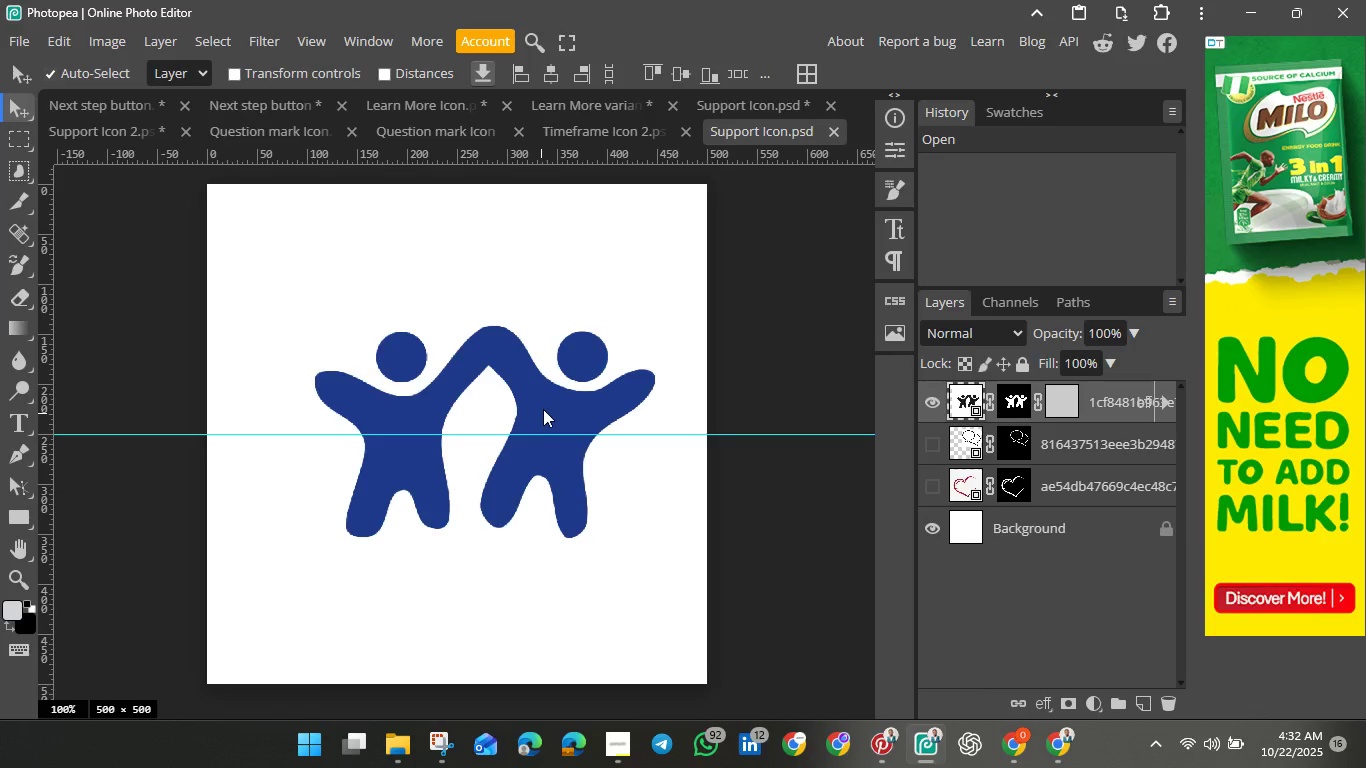 
left_click([543, 408])
 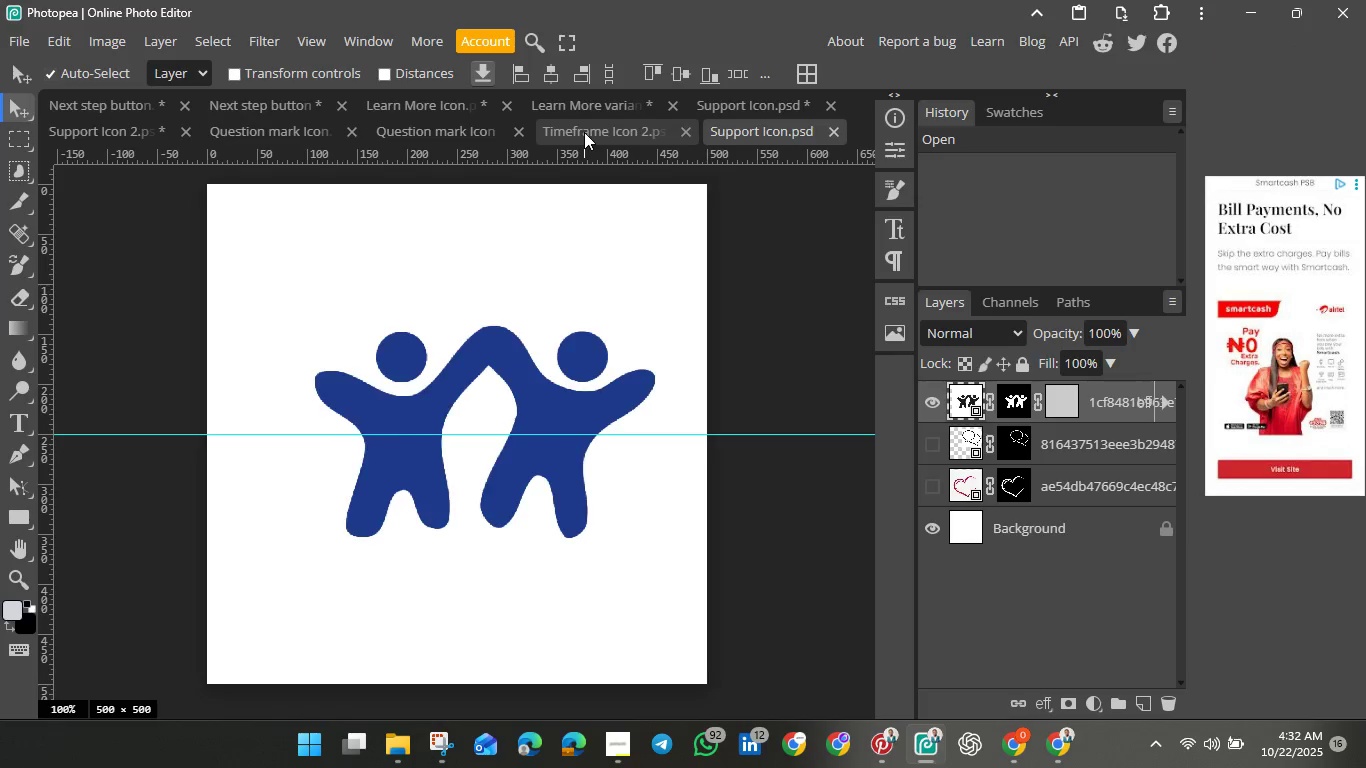 
left_click([584, 132])
 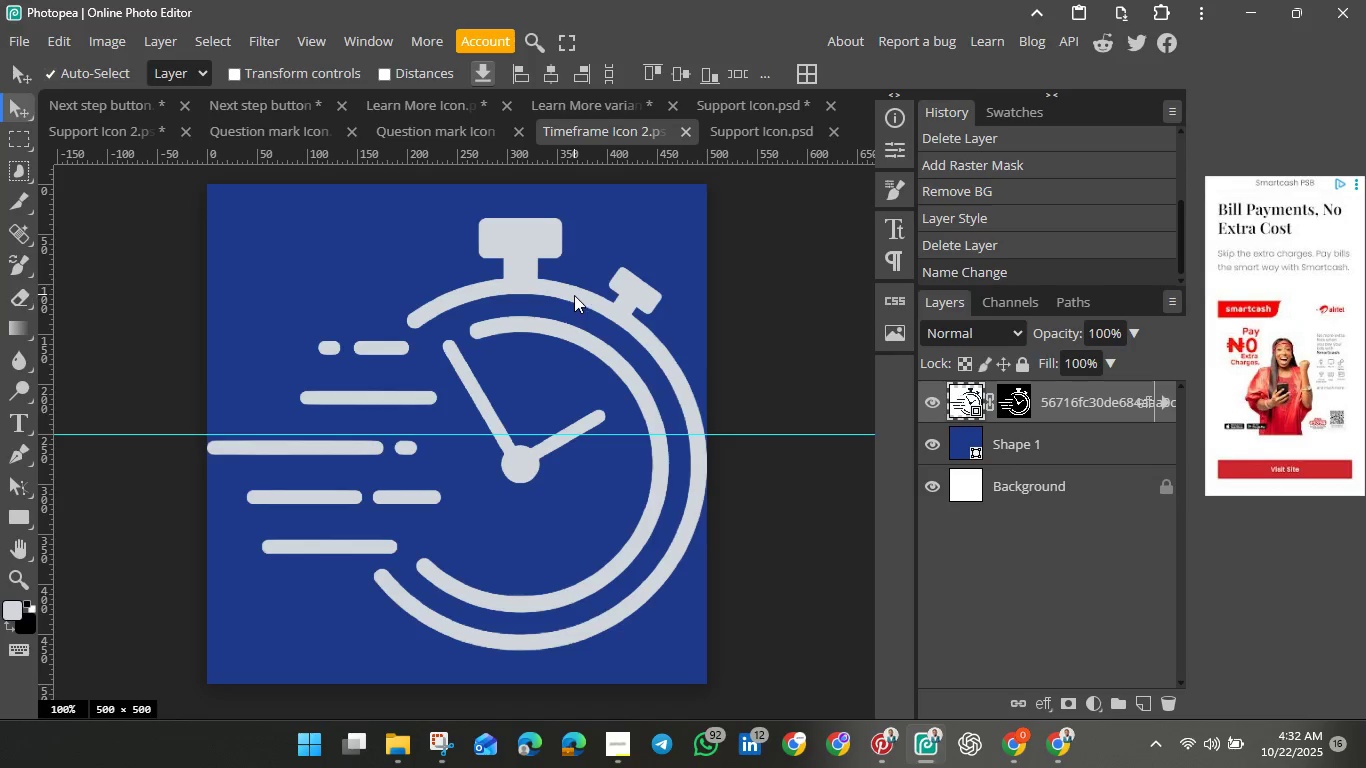 
left_click([574, 295])
 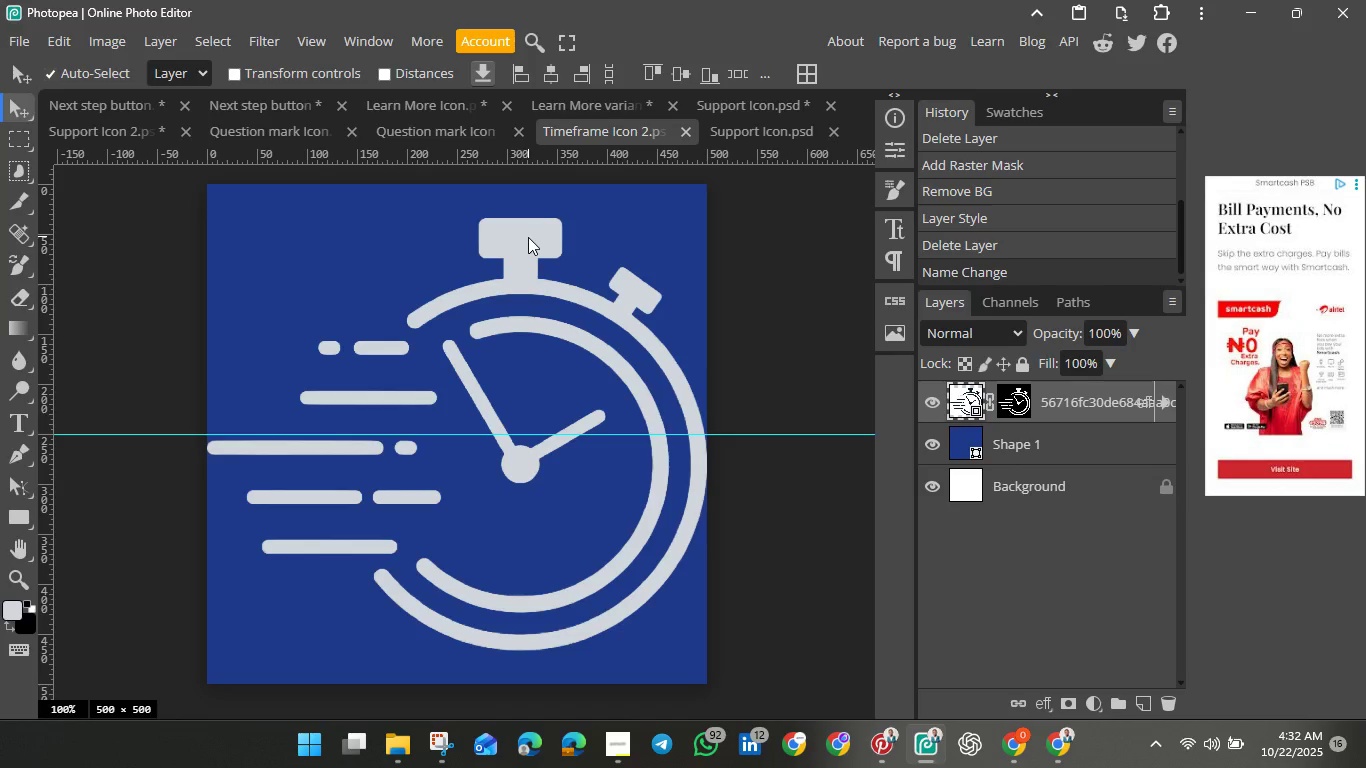 
key(Control+C)
 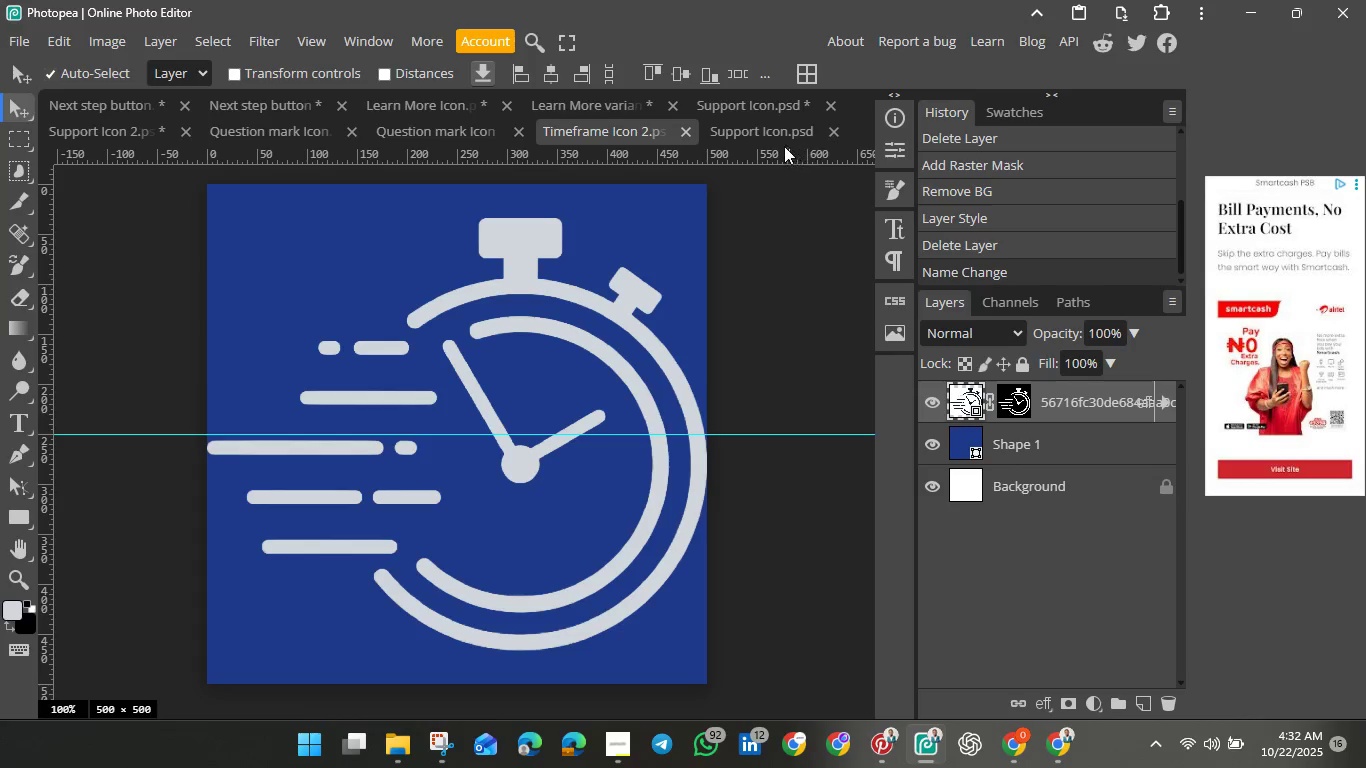 
left_click([766, 128])
 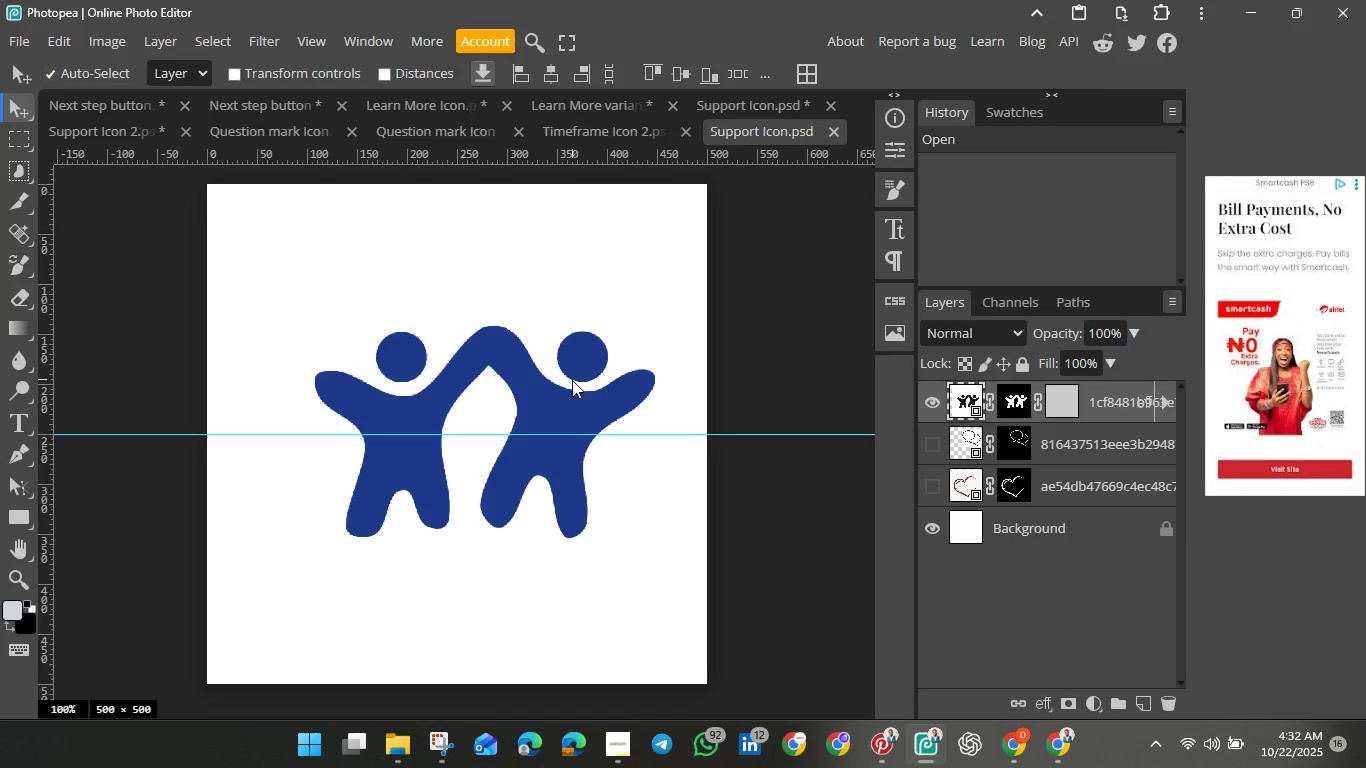 
left_click([572, 380])
 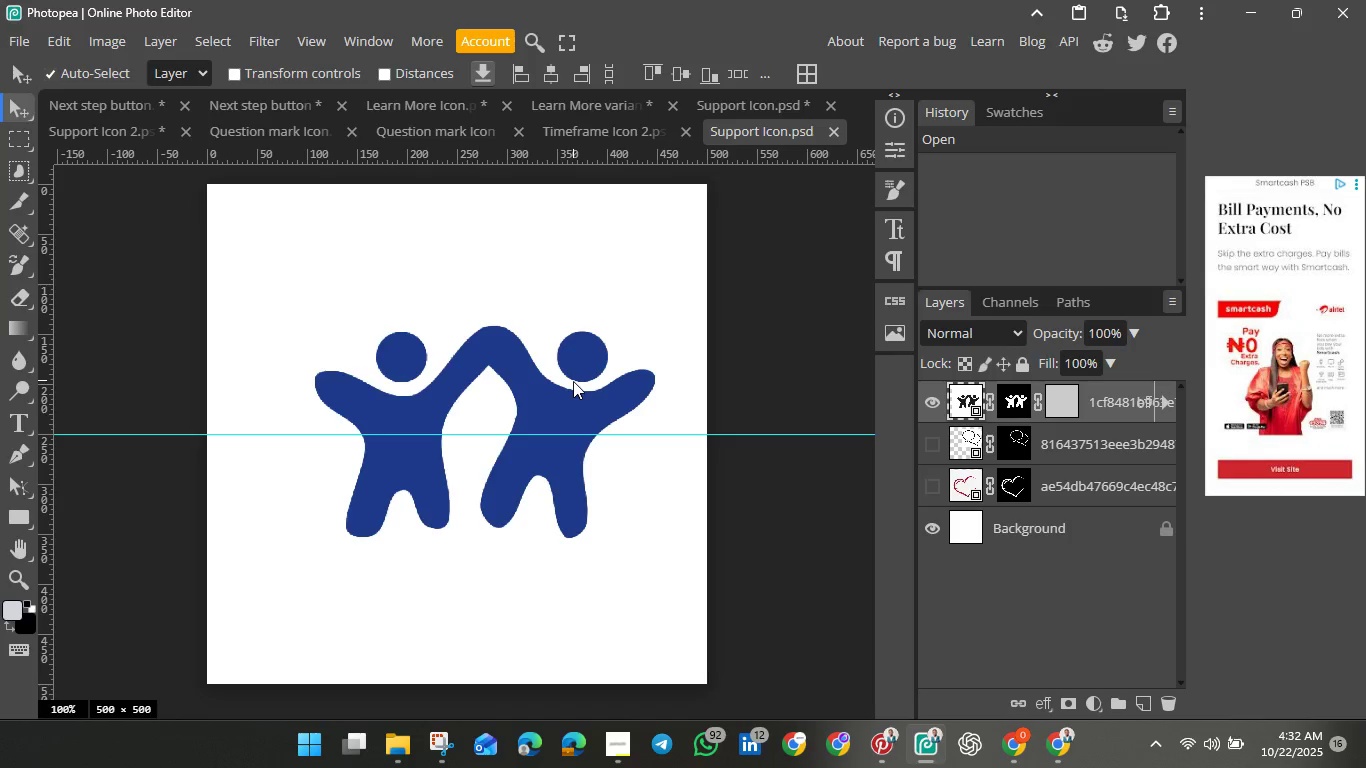 
key(Control+V)
 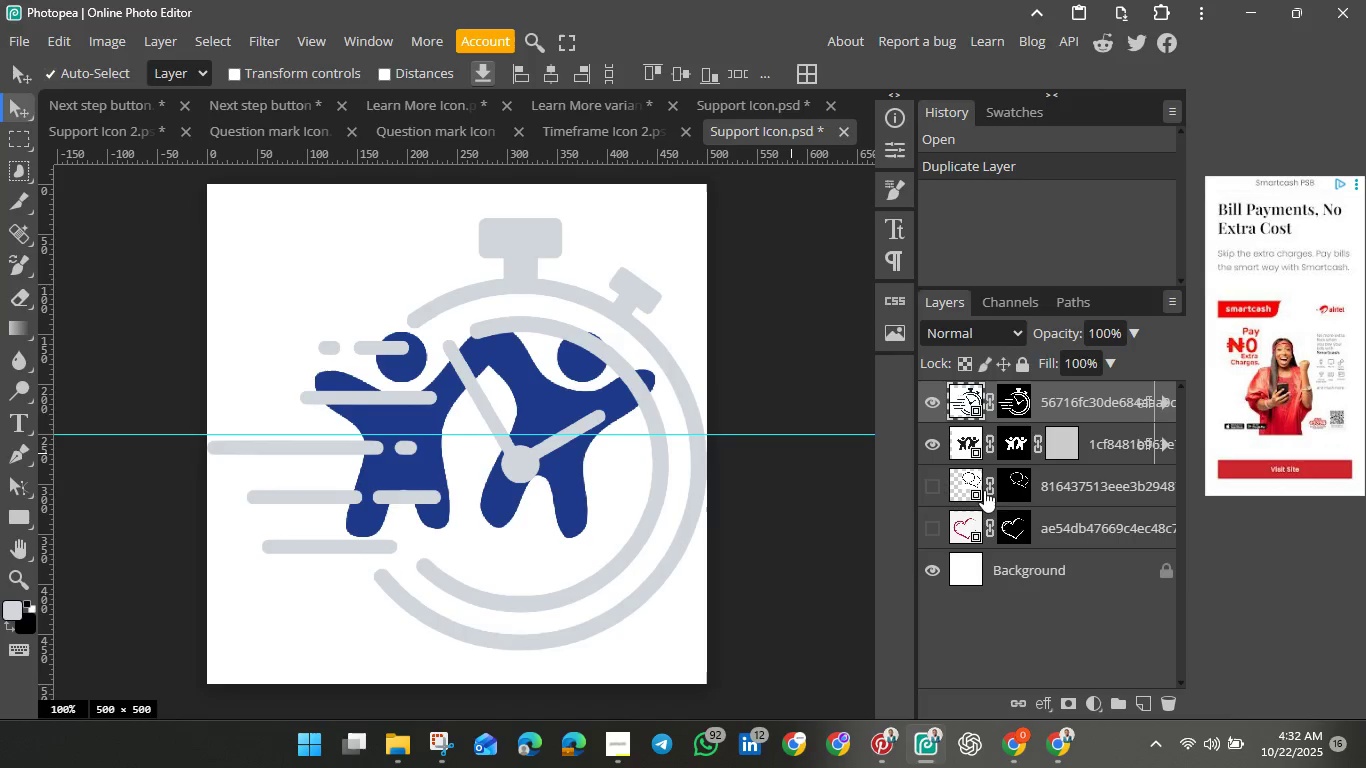 
left_click([969, 483])
 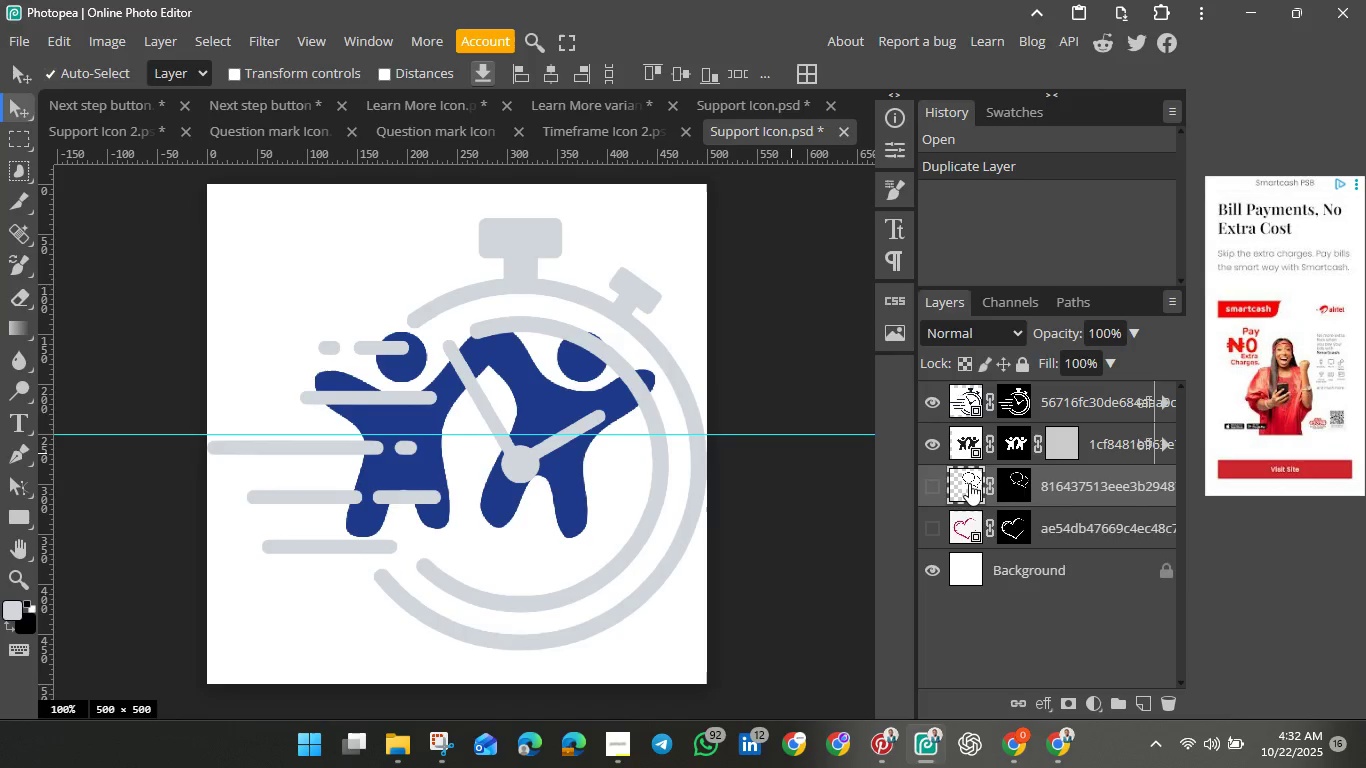 
key(Backspace)
 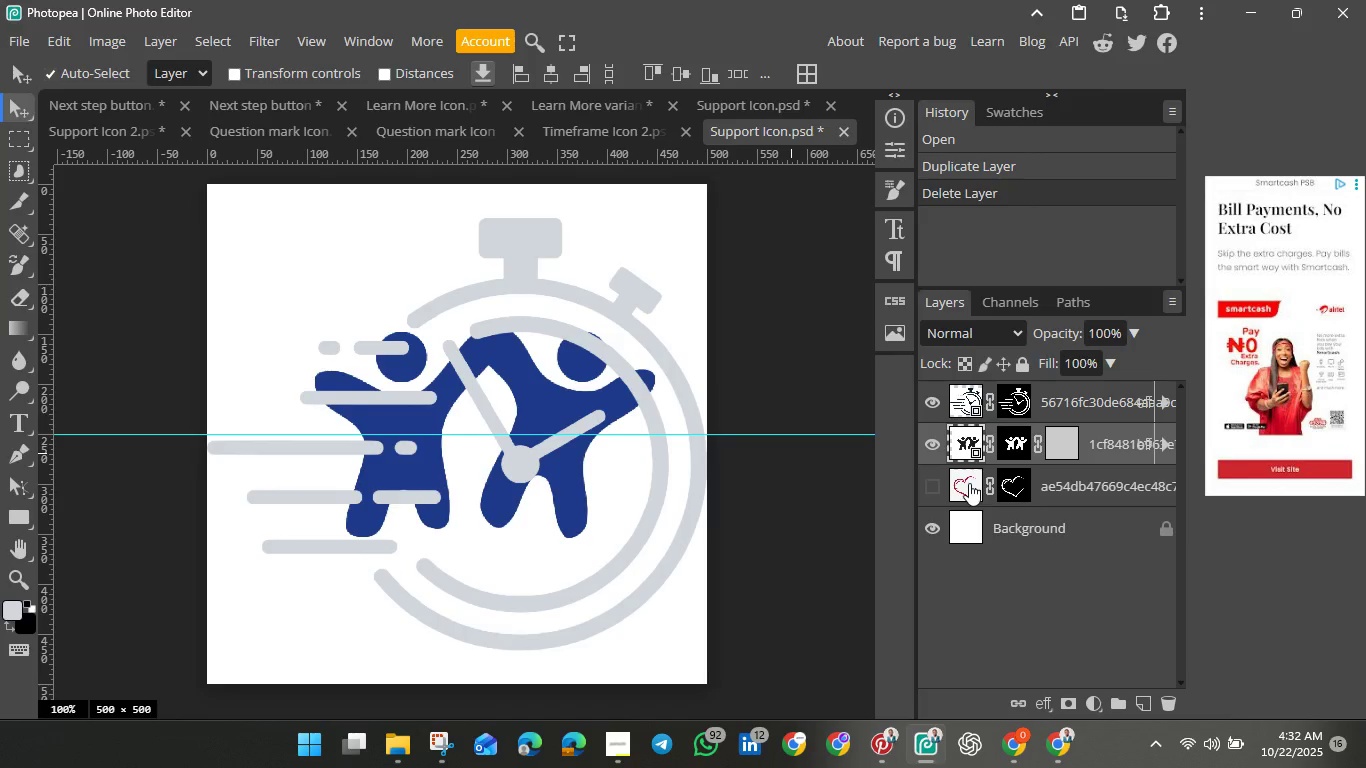 
left_click([969, 483])
 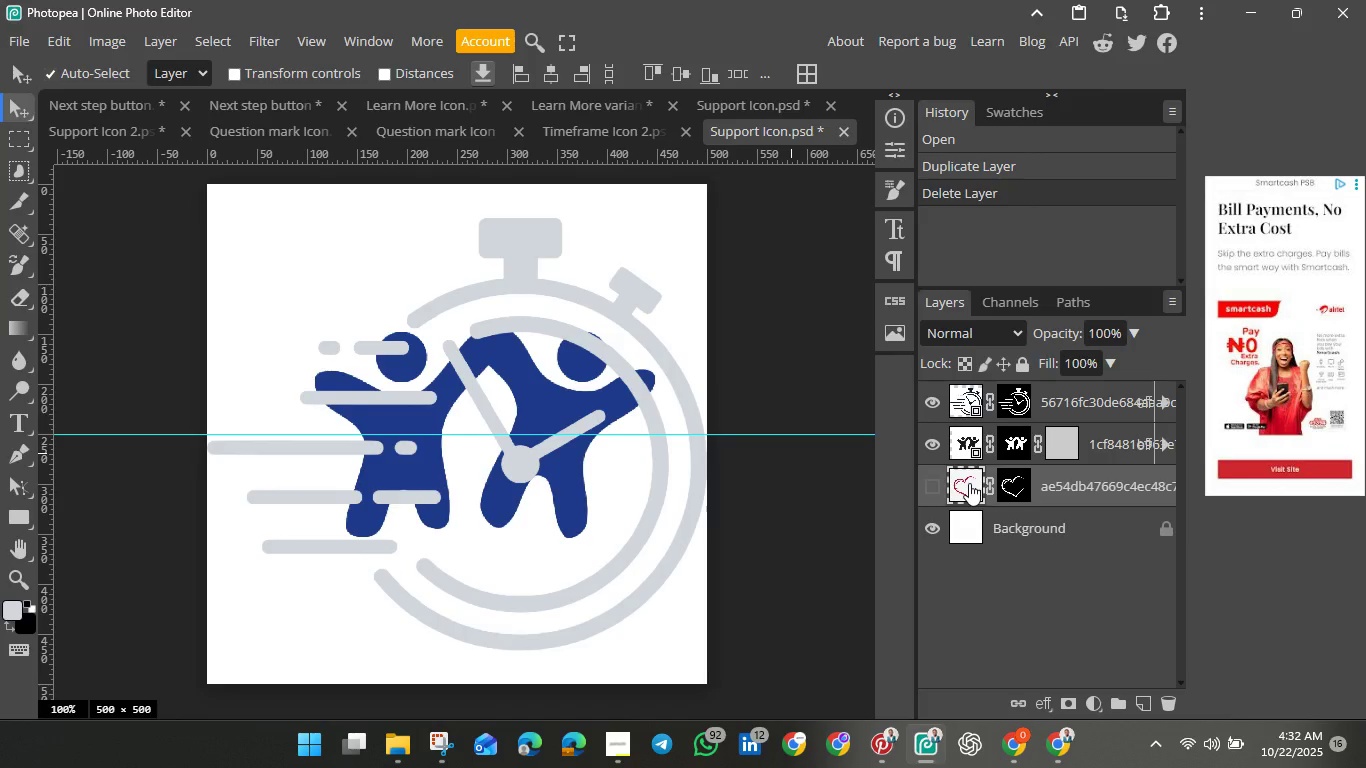 
key(Backspace)
 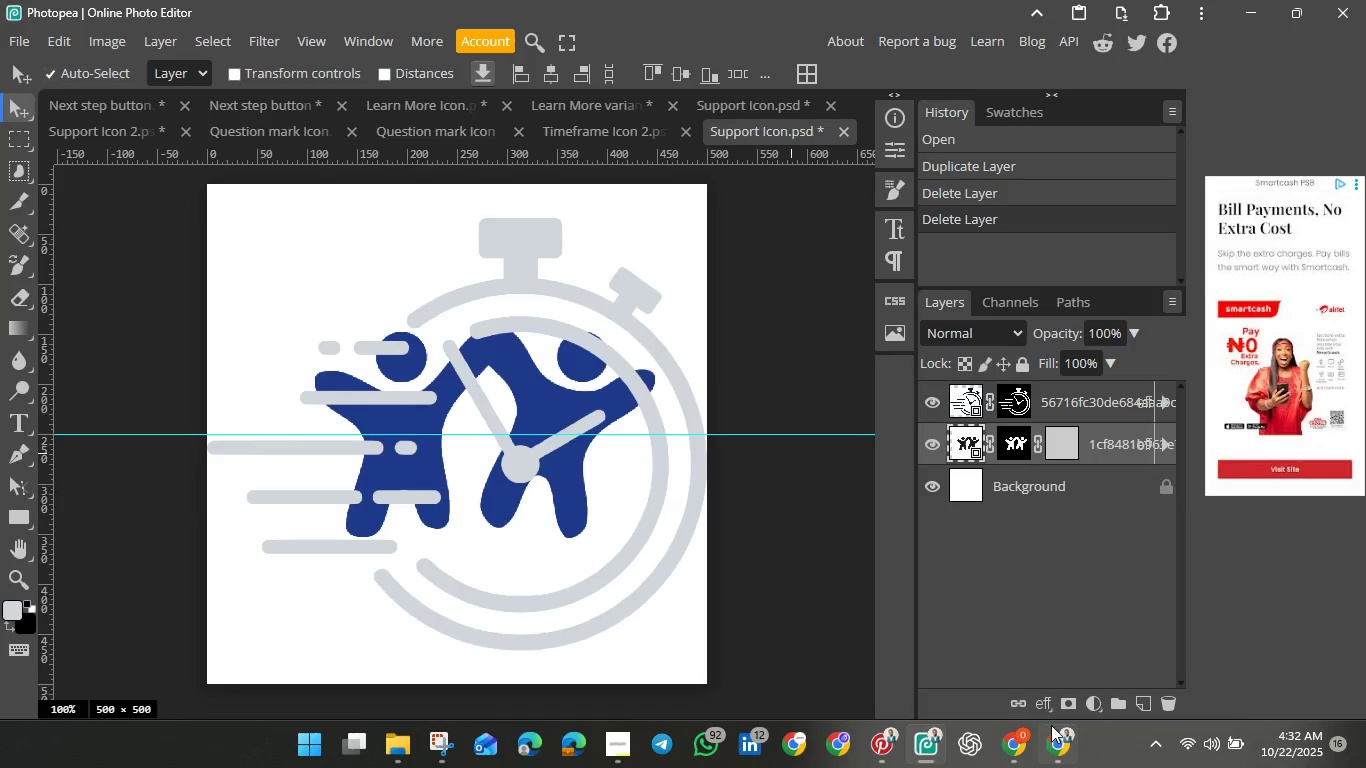 
left_click([1040, 702])
 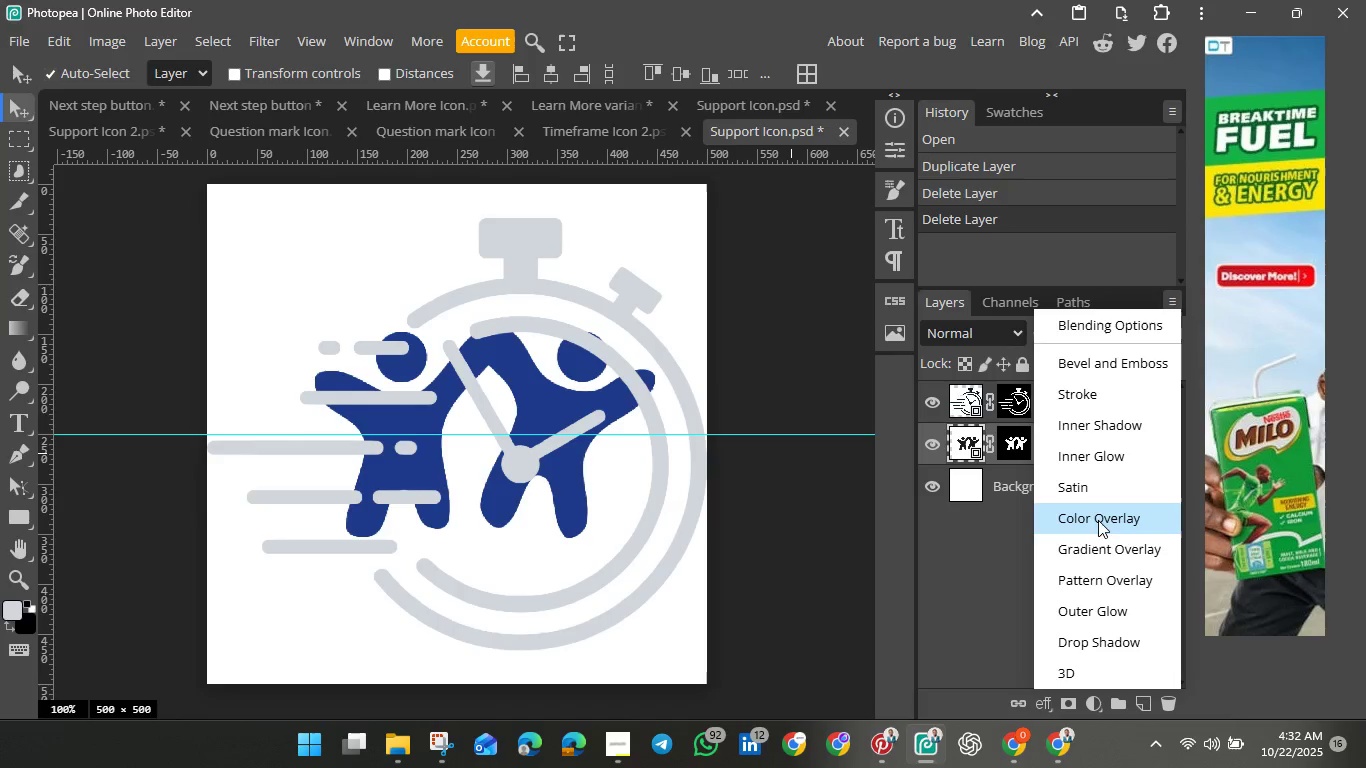 
left_click([1098, 518])
 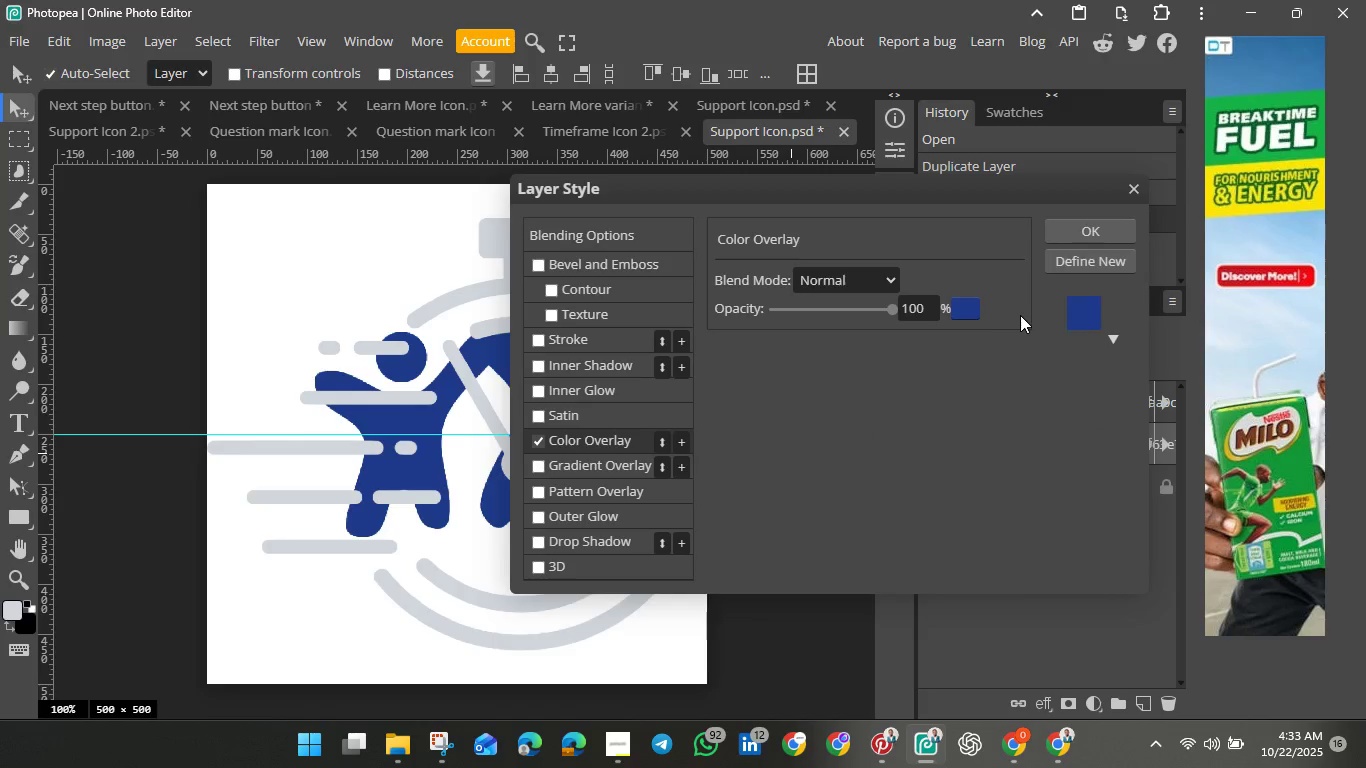 
mouse_move([1077, 256])
 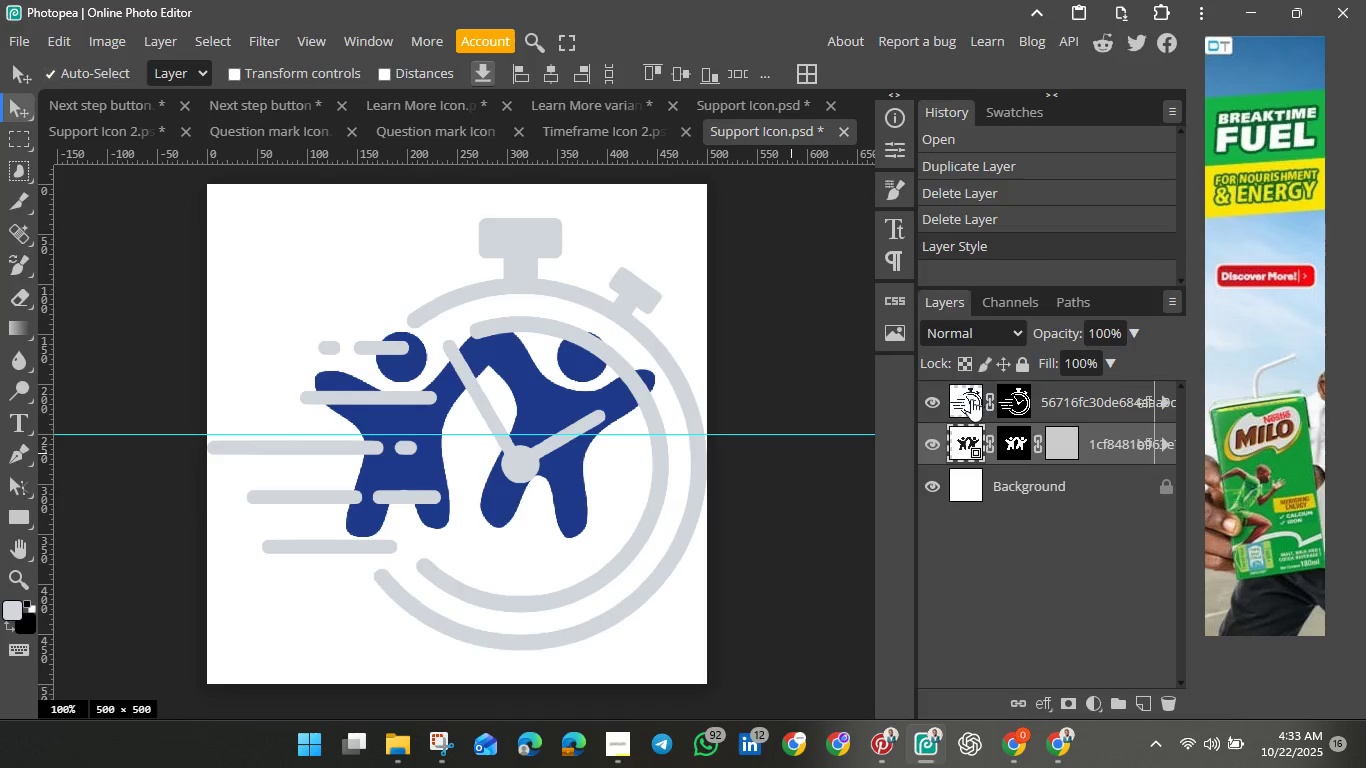 
left_click([971, 399])
 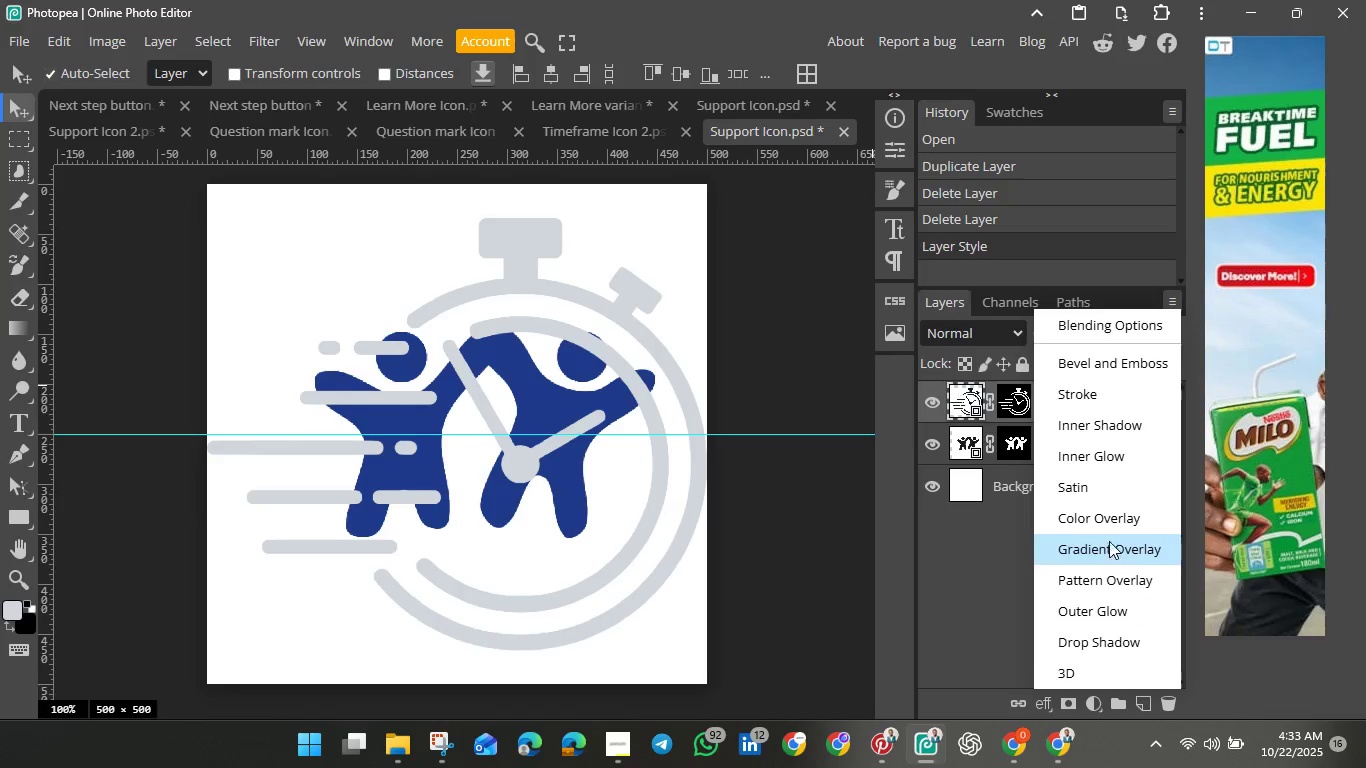 
left_click([1106, 525])
 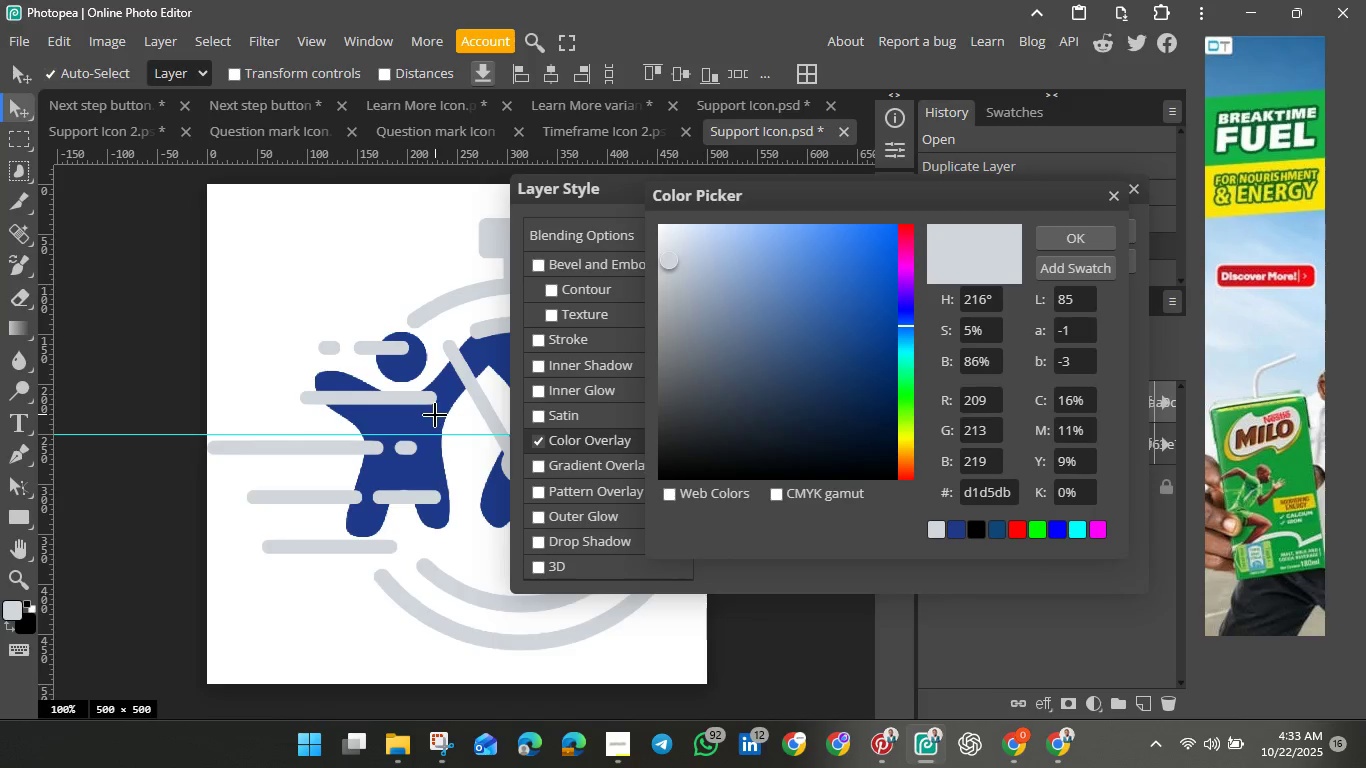 
left_click([417, 410])
 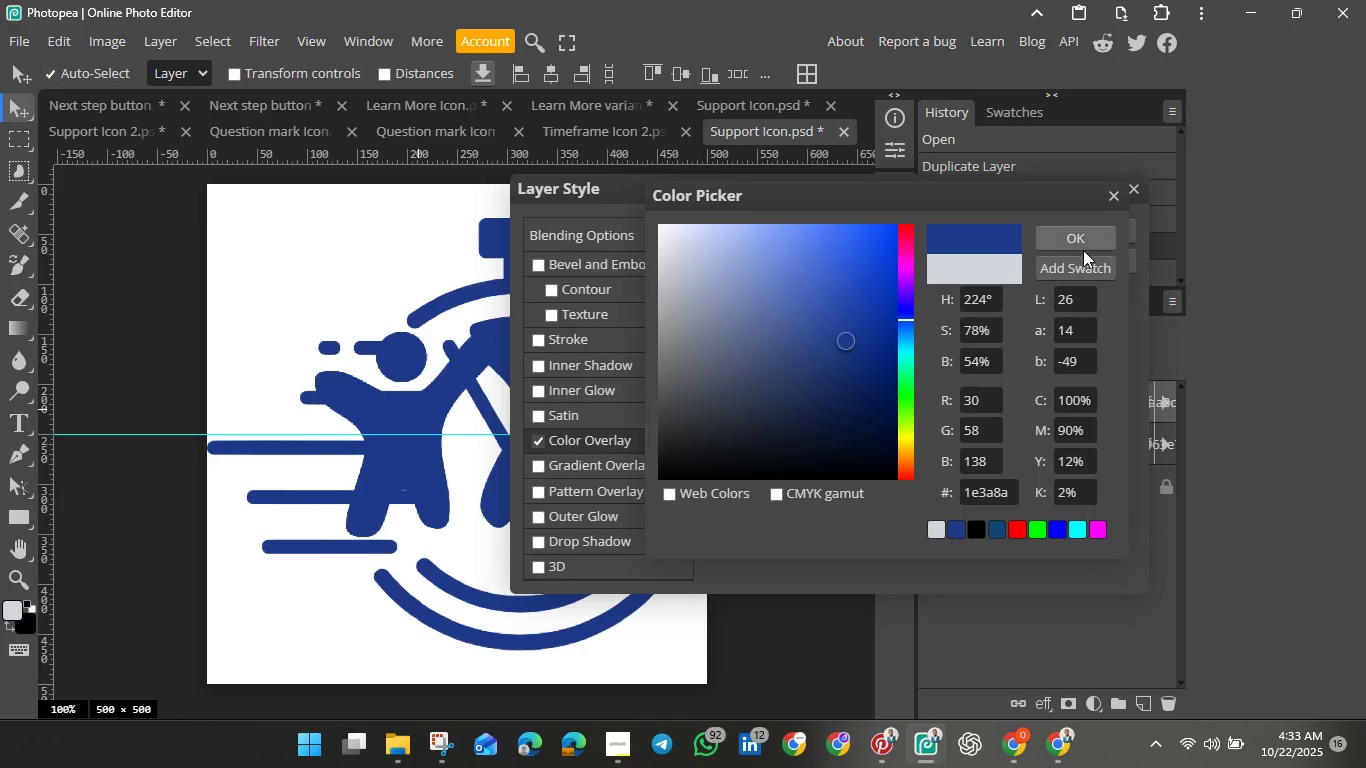 
left_click([1078, 238])
 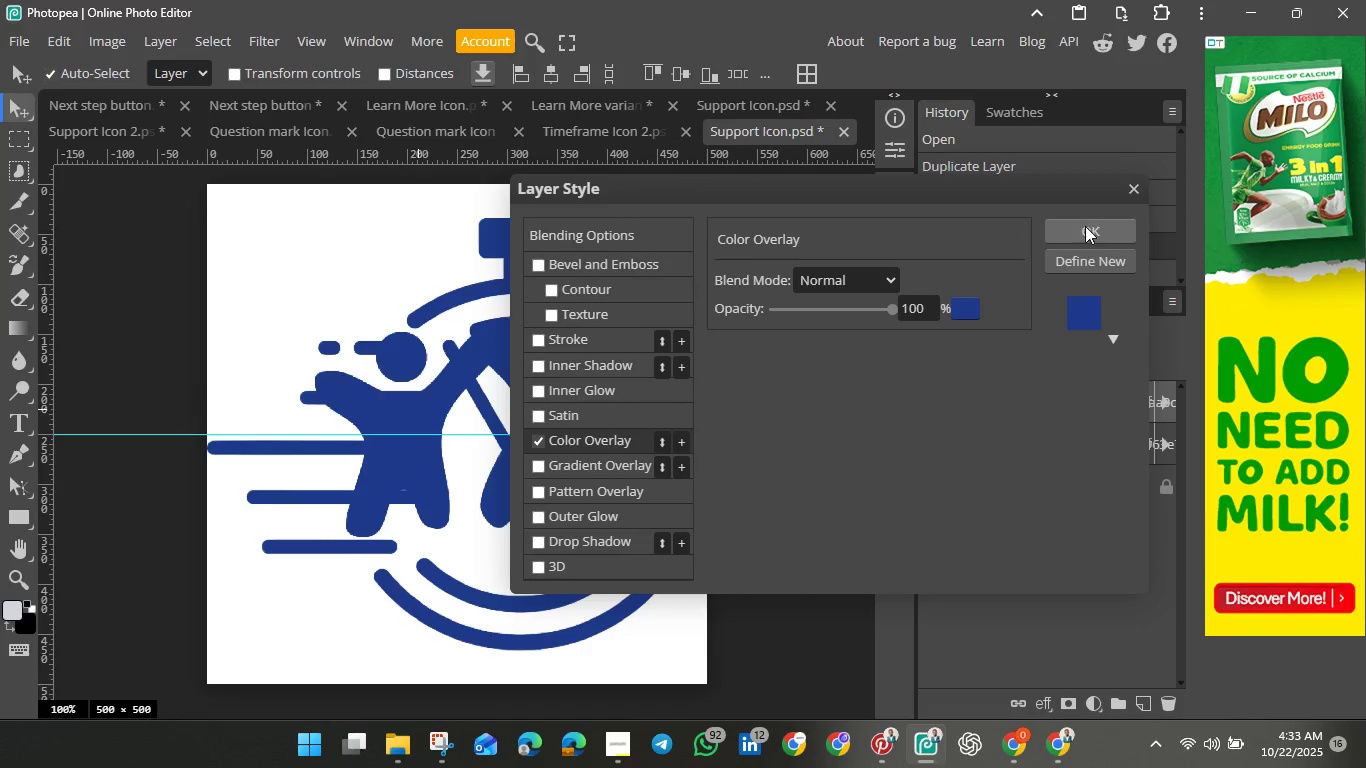 
left_click([1085, 227])
 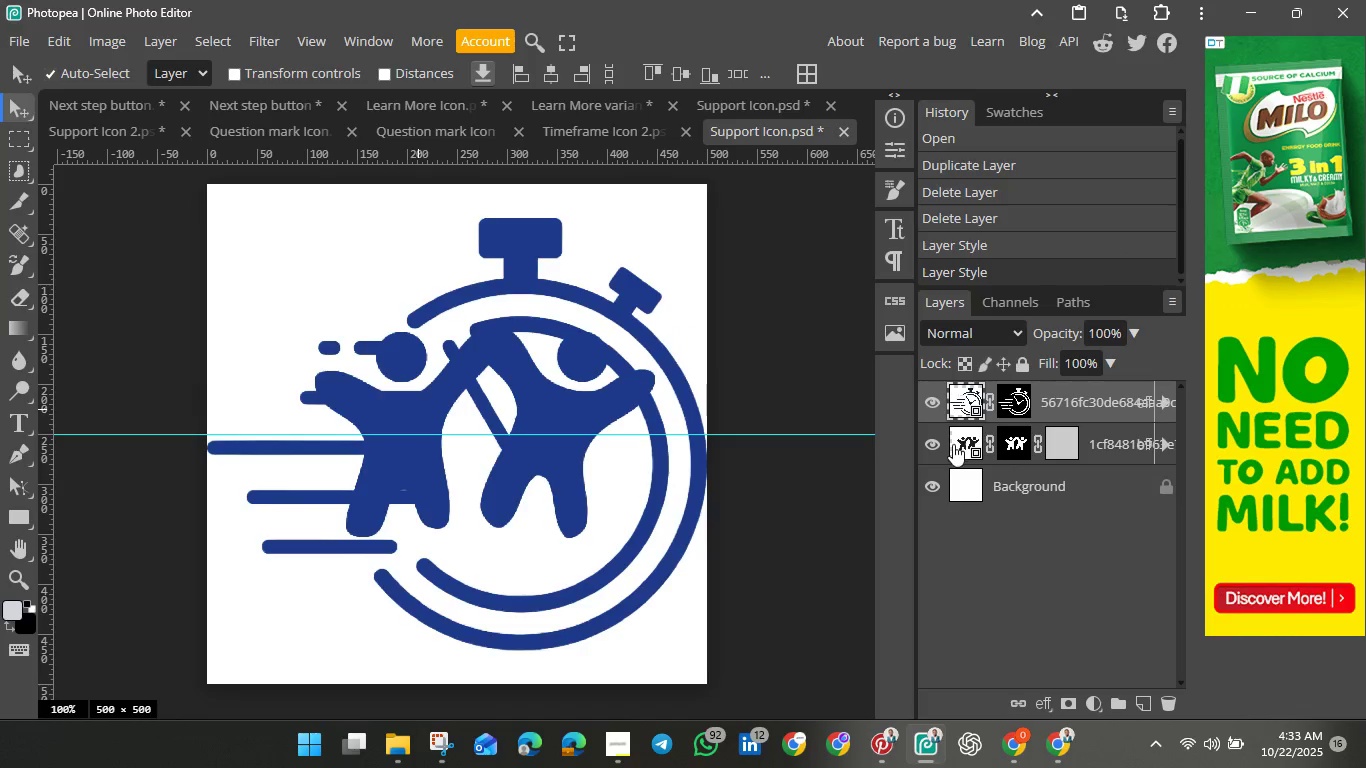 
left_click([972, 443])
 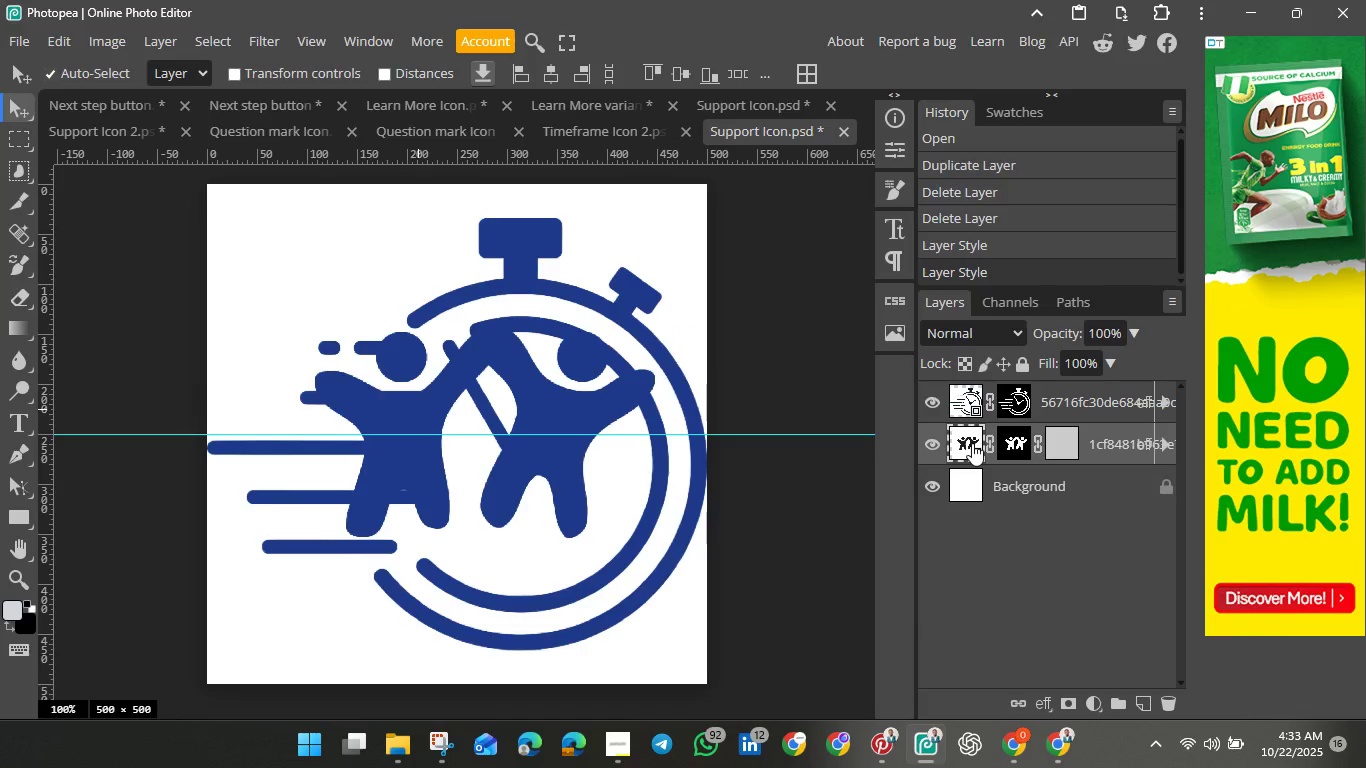 
key(Backspace)
 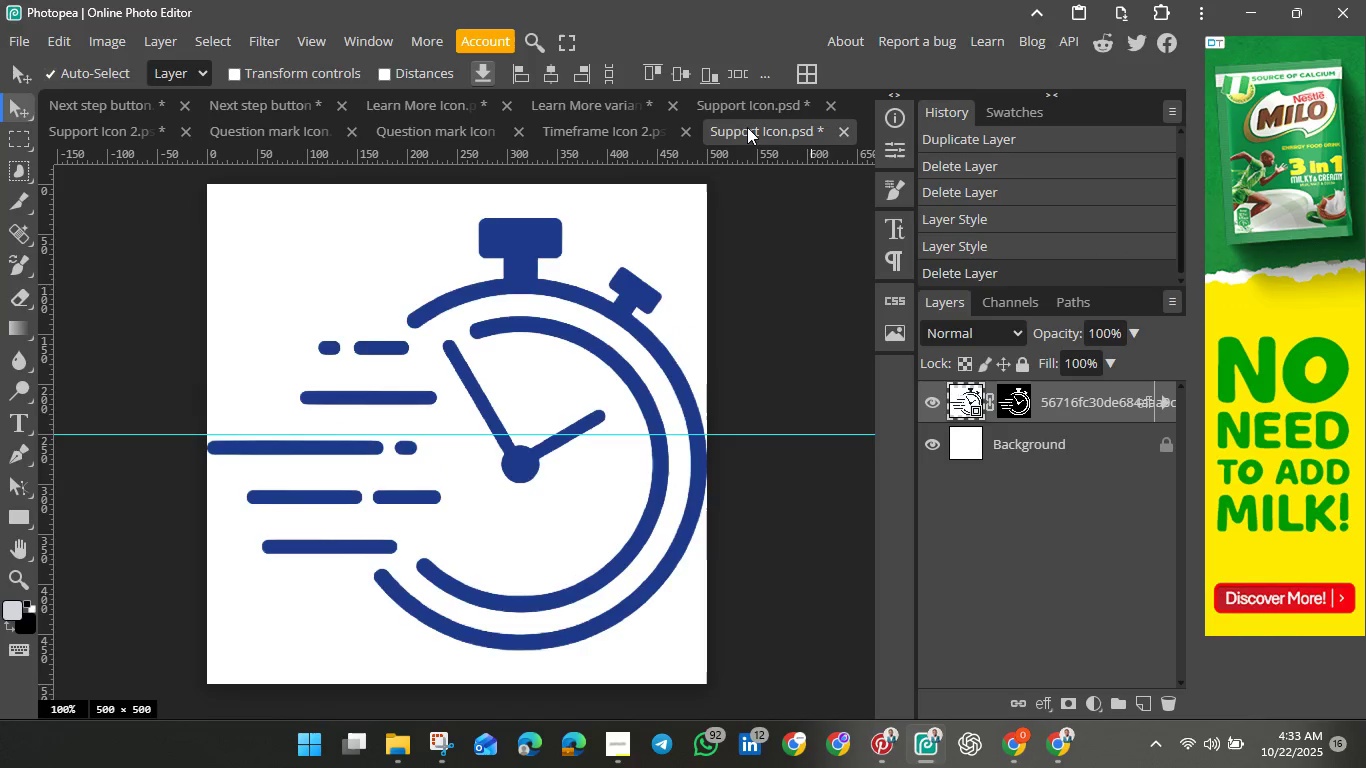 
double_click([747, 129])
 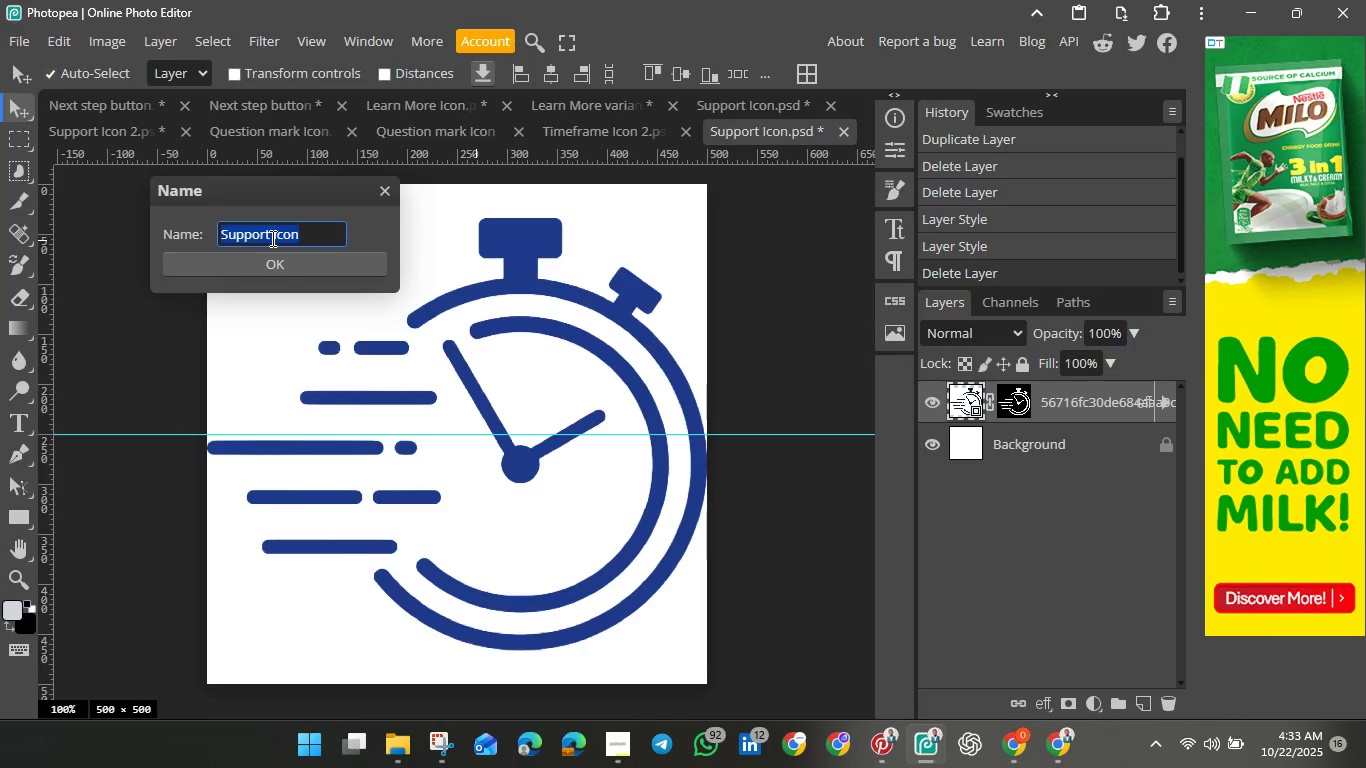 
left_click([270, 238])
 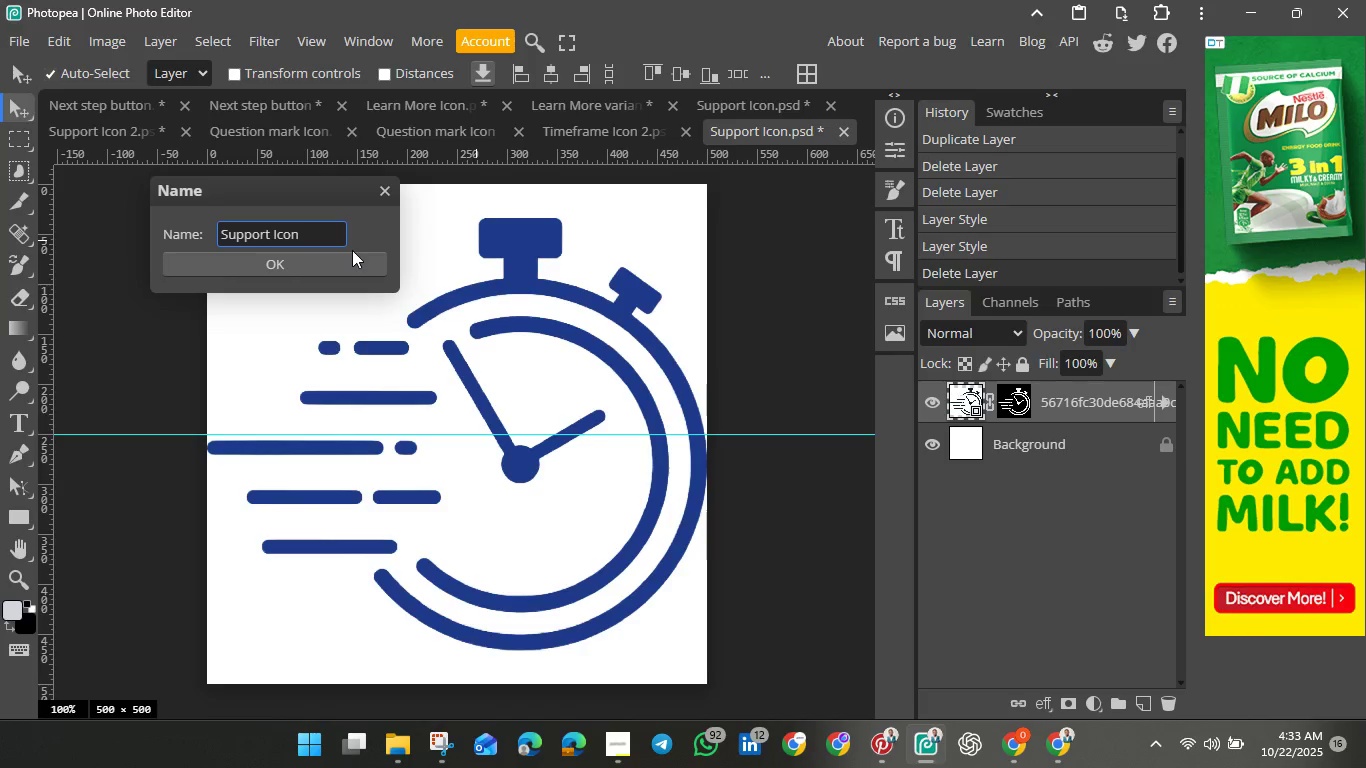 
hold_key(key=Backspace, duration=0.99)
 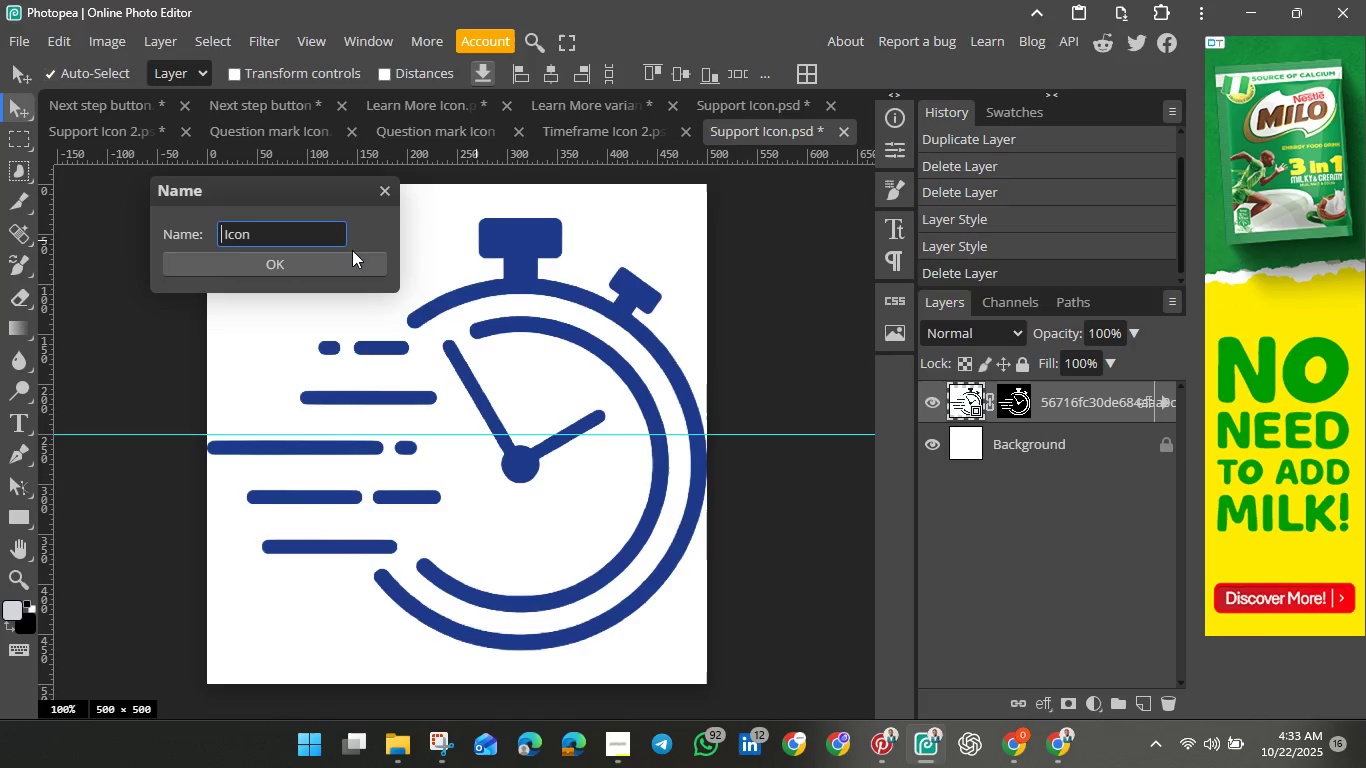 
type(Timeframe)
 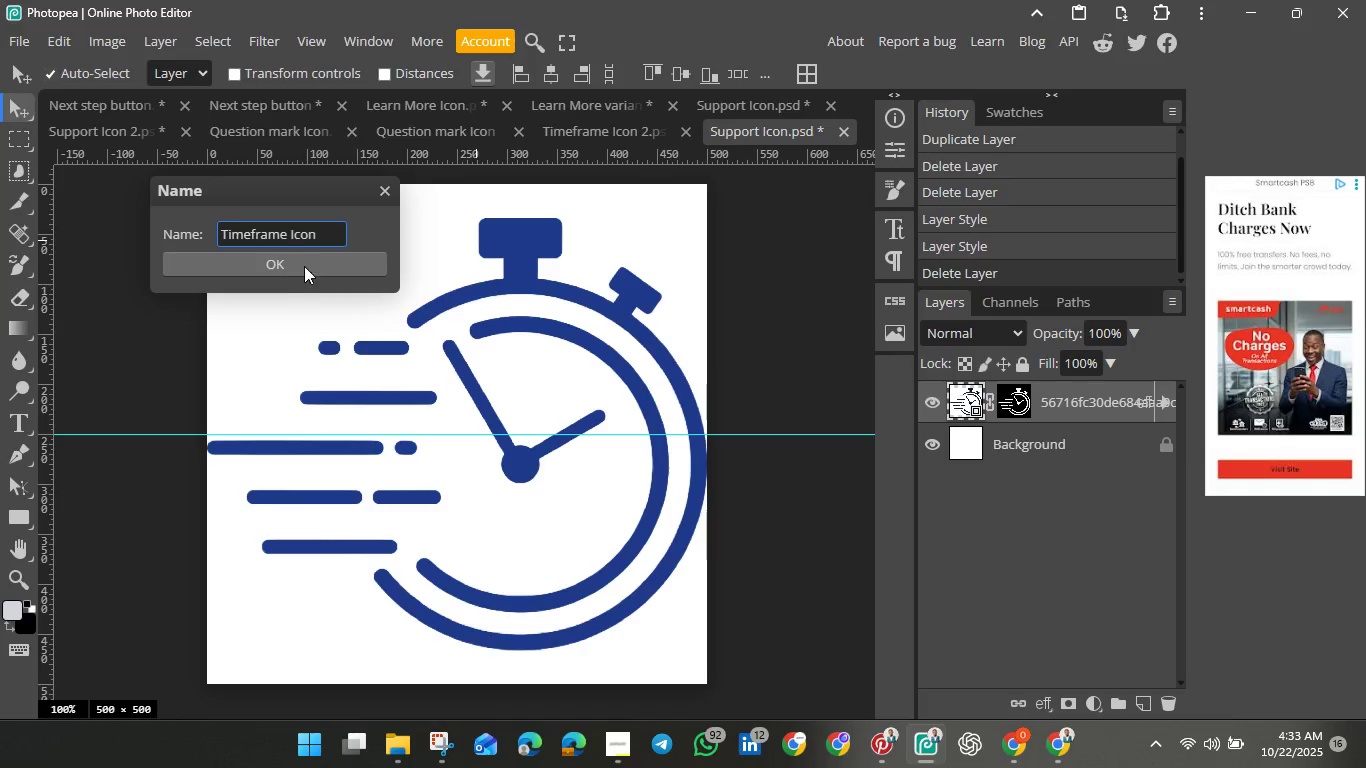 
left_click([305, 264])
 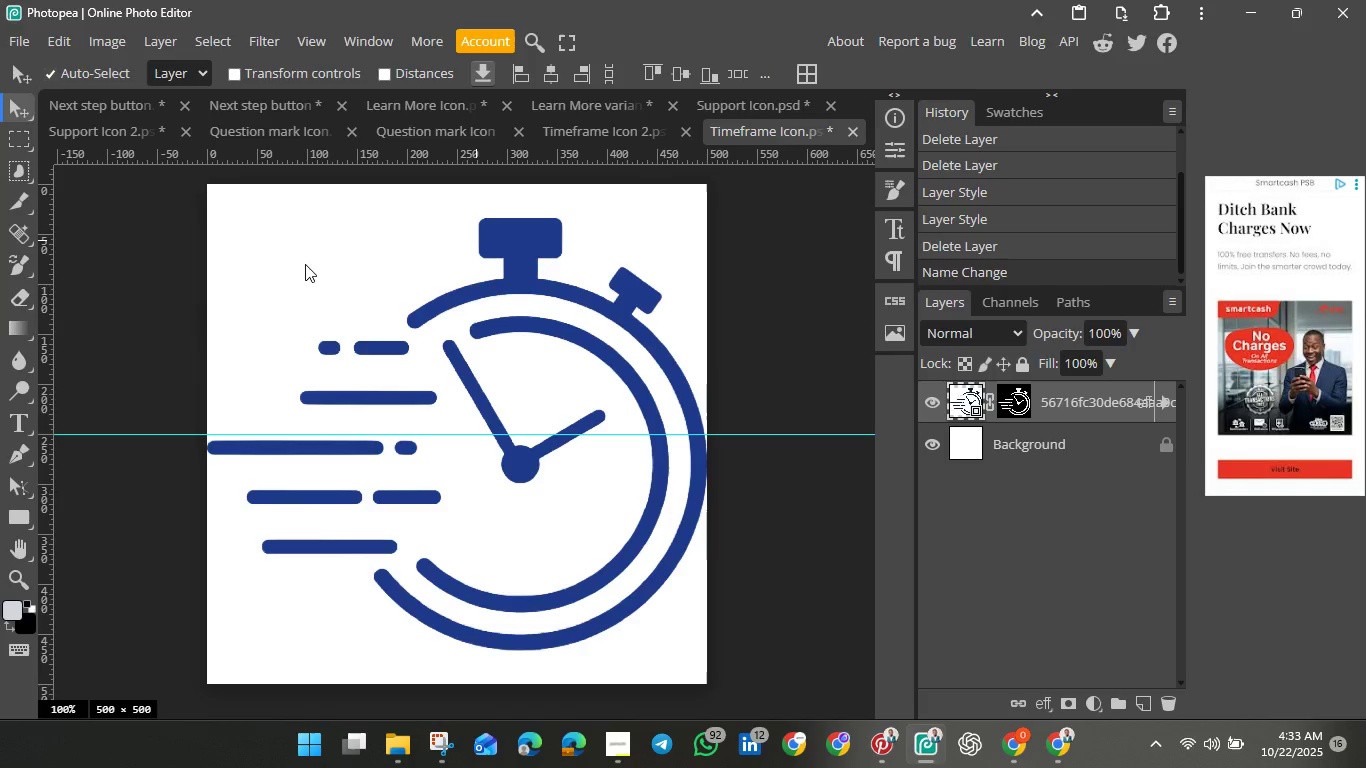 
wait(20.23)
 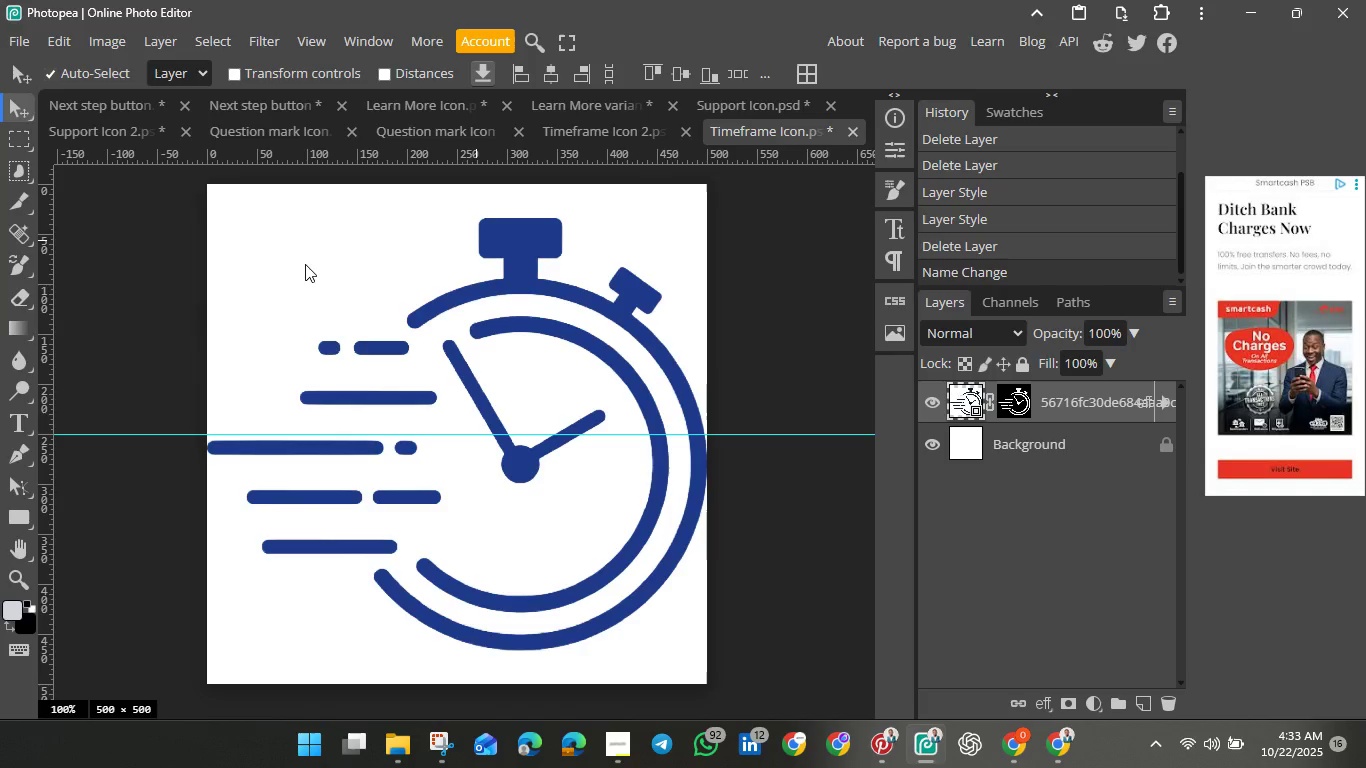 
left_click([886, 746])
 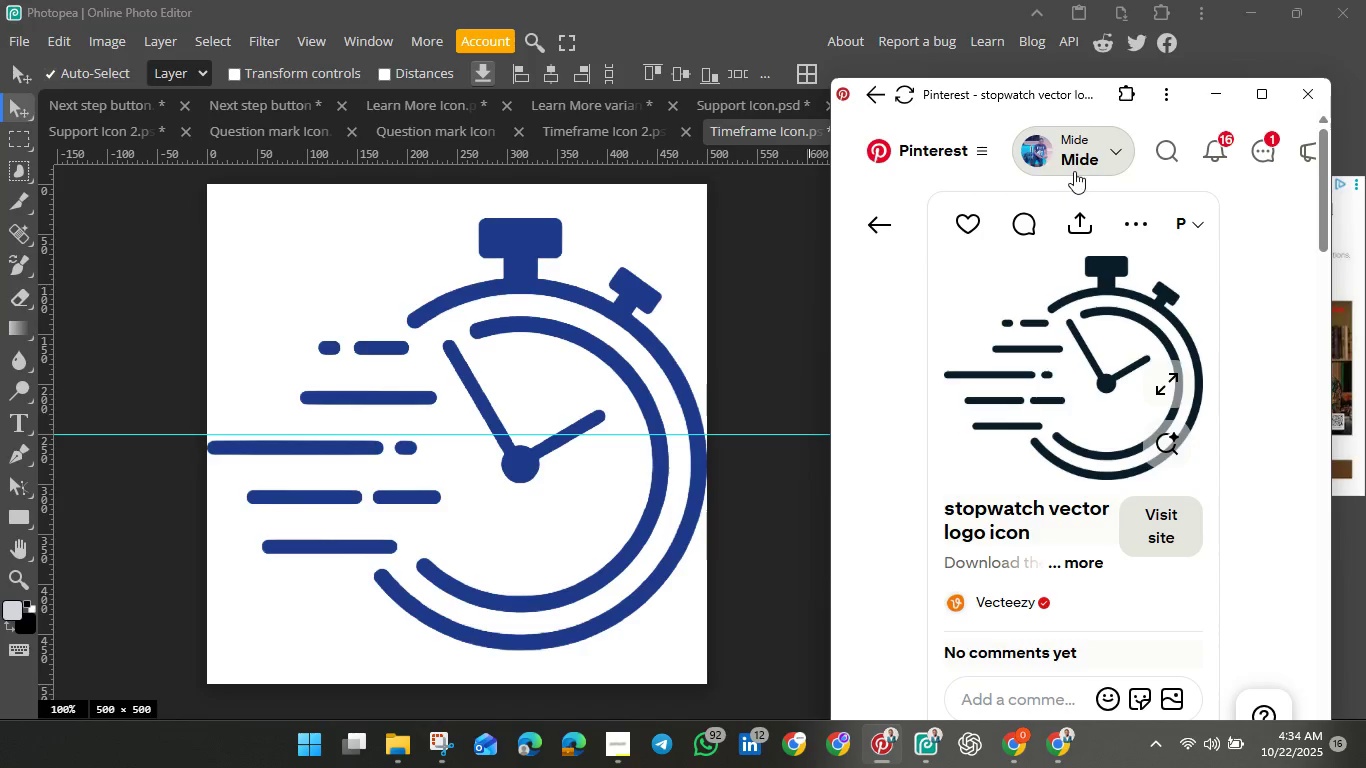 
left_click([1161, 149])
 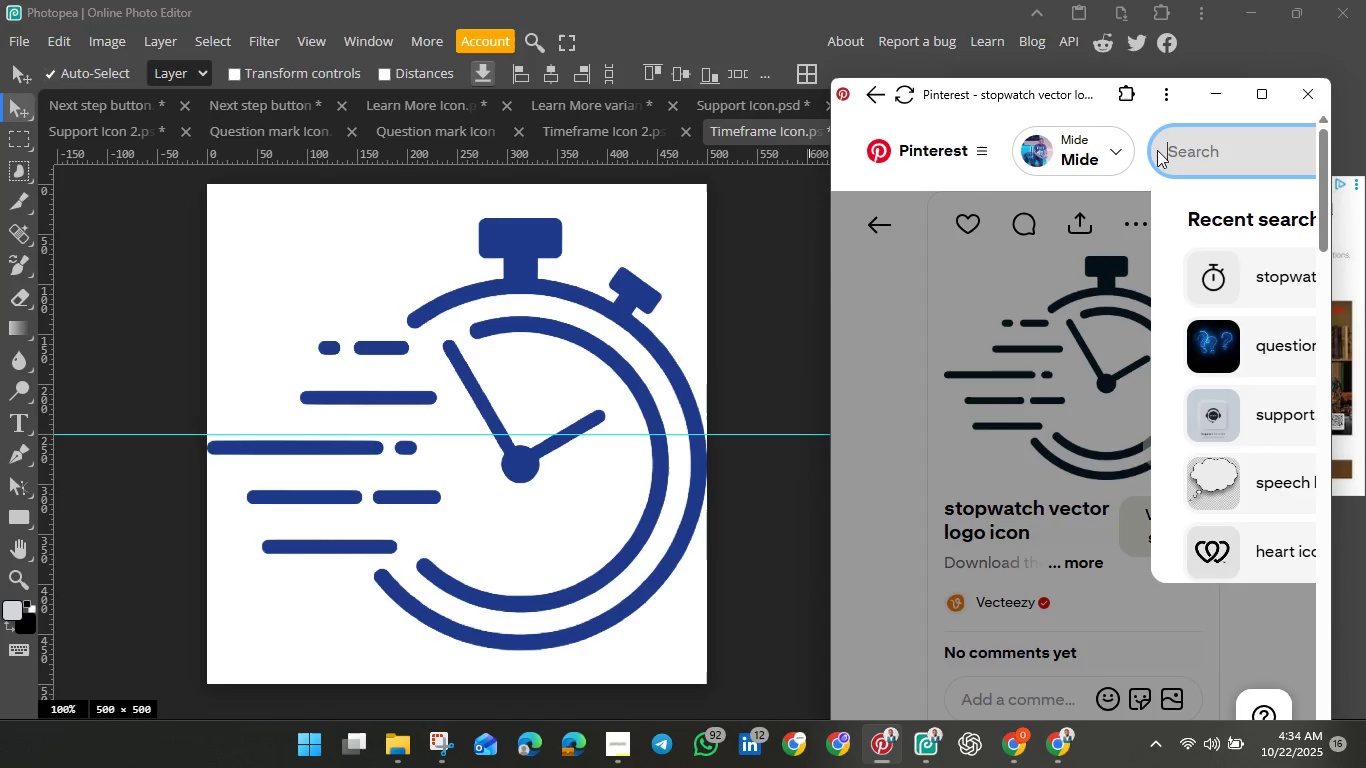 
type(lines of 3 face)
 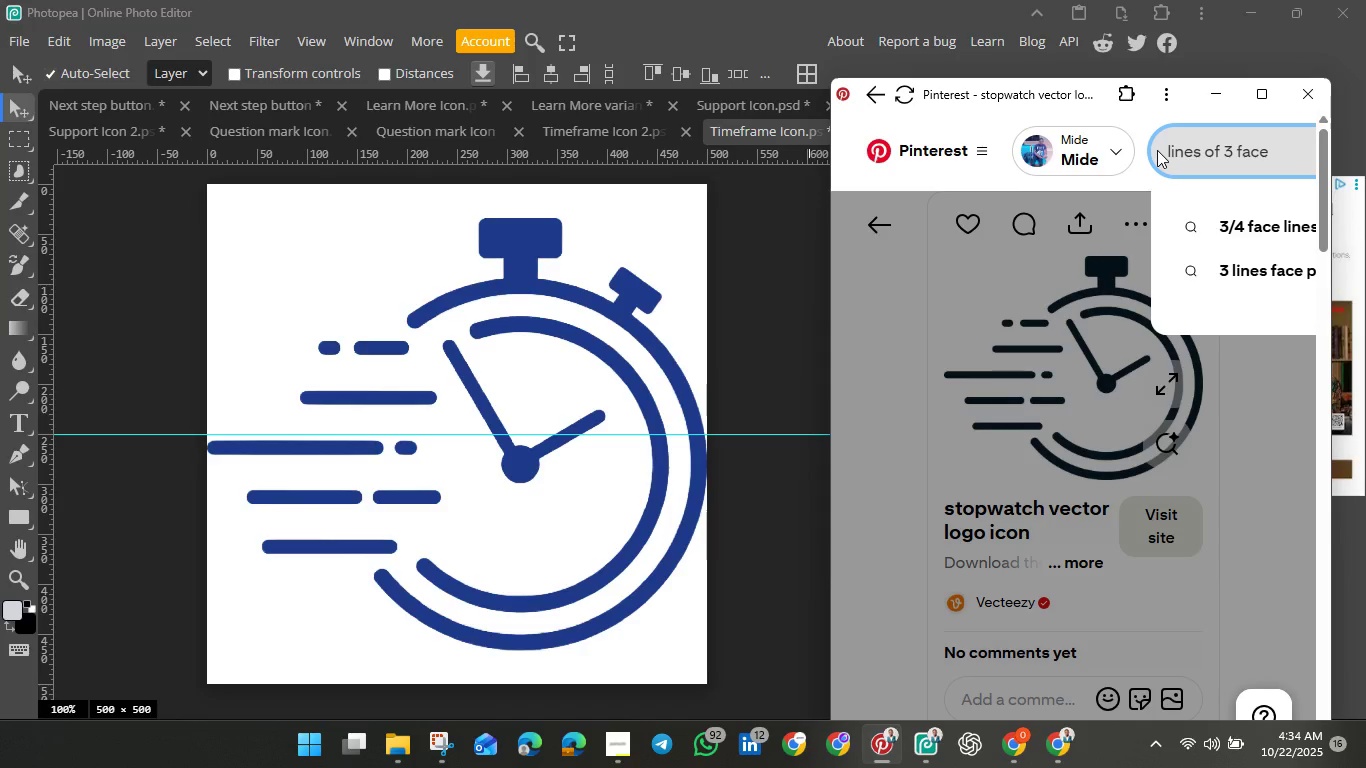 
hold_key(key=Enter, duration=0.33)
 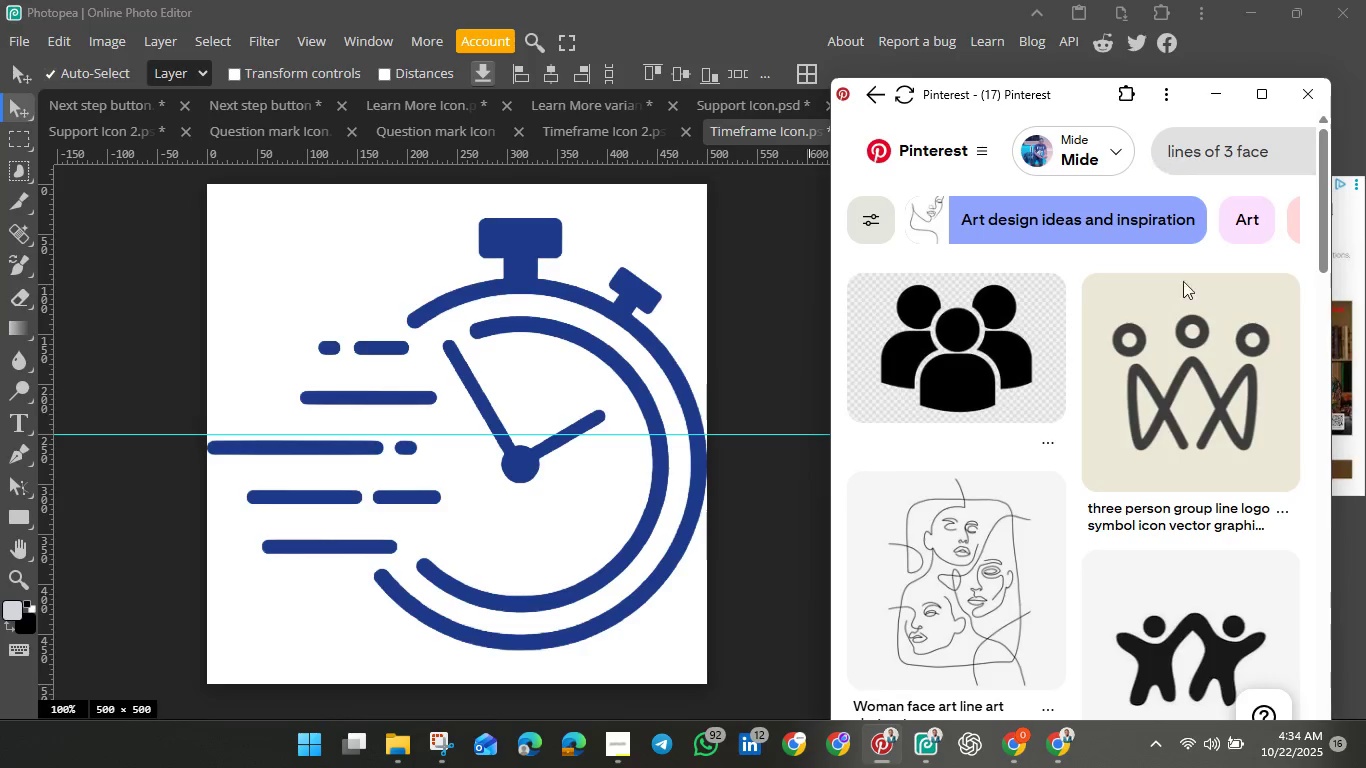 
scroll: coordinate [1183, 518], scroll_direction: down, amount: 11.0
 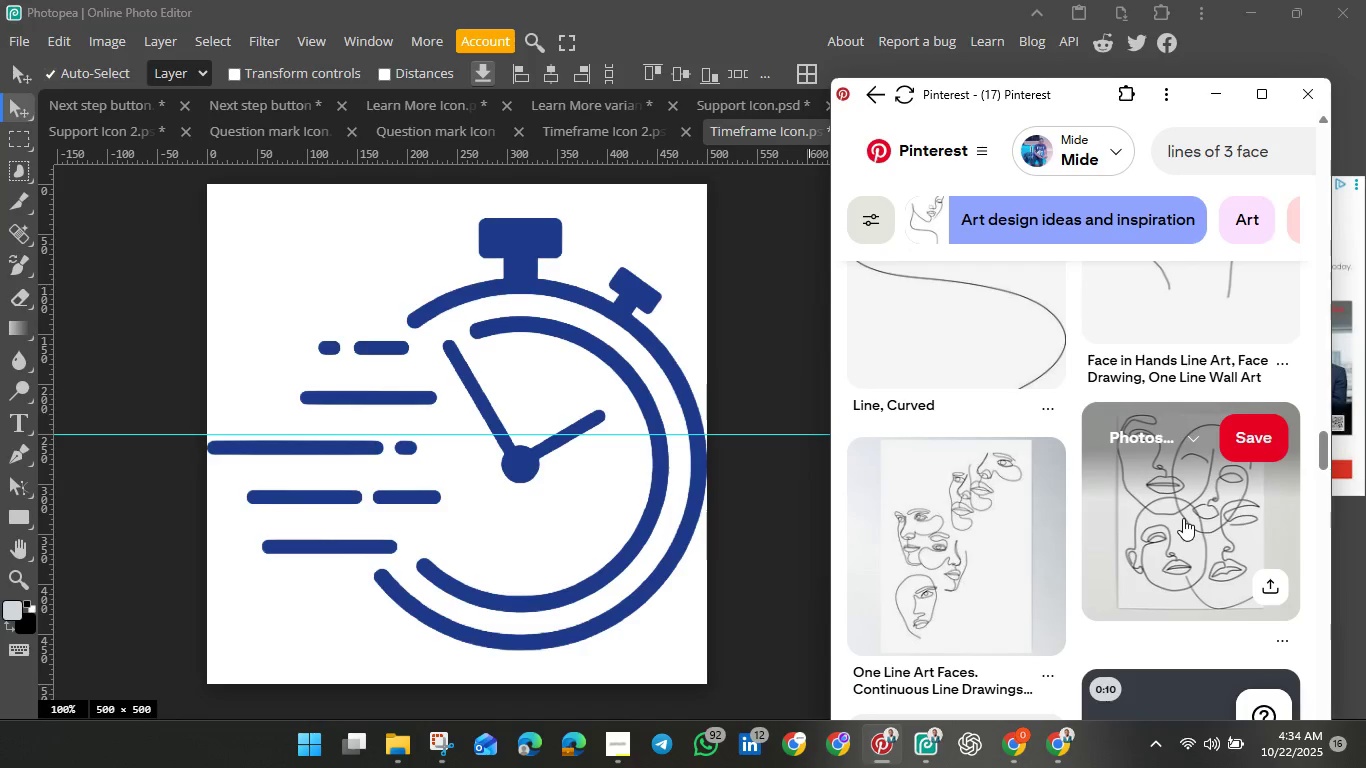 
wait(5.66)
 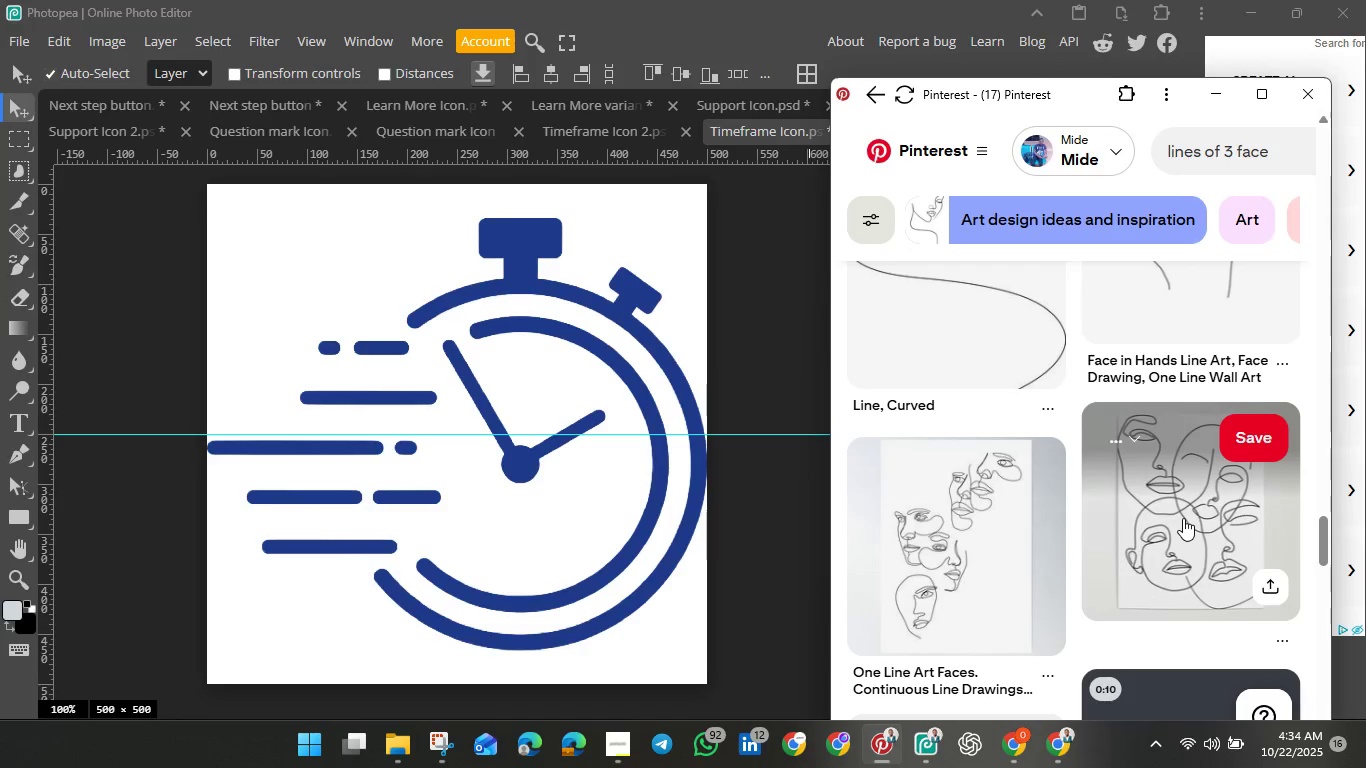 
left_click([1270, 147])
 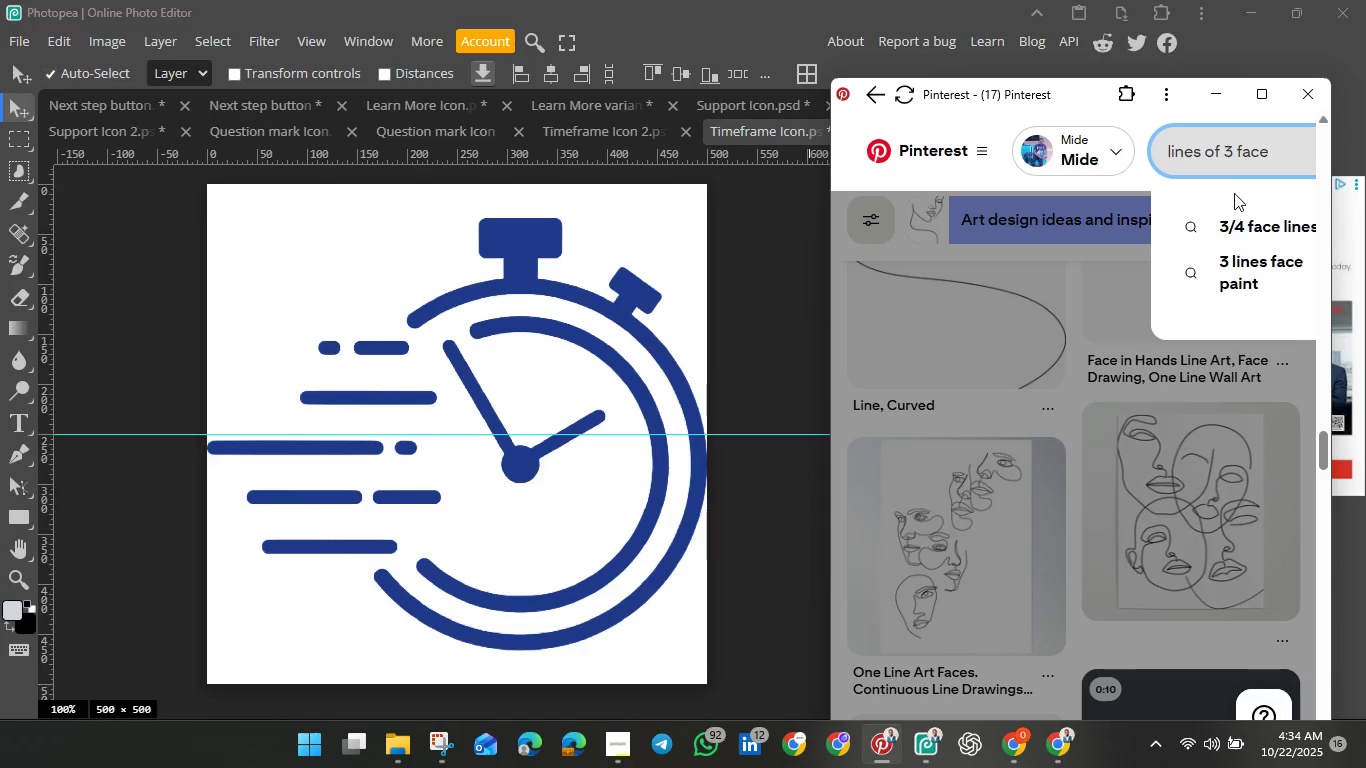 
left_click([1226, 151])
 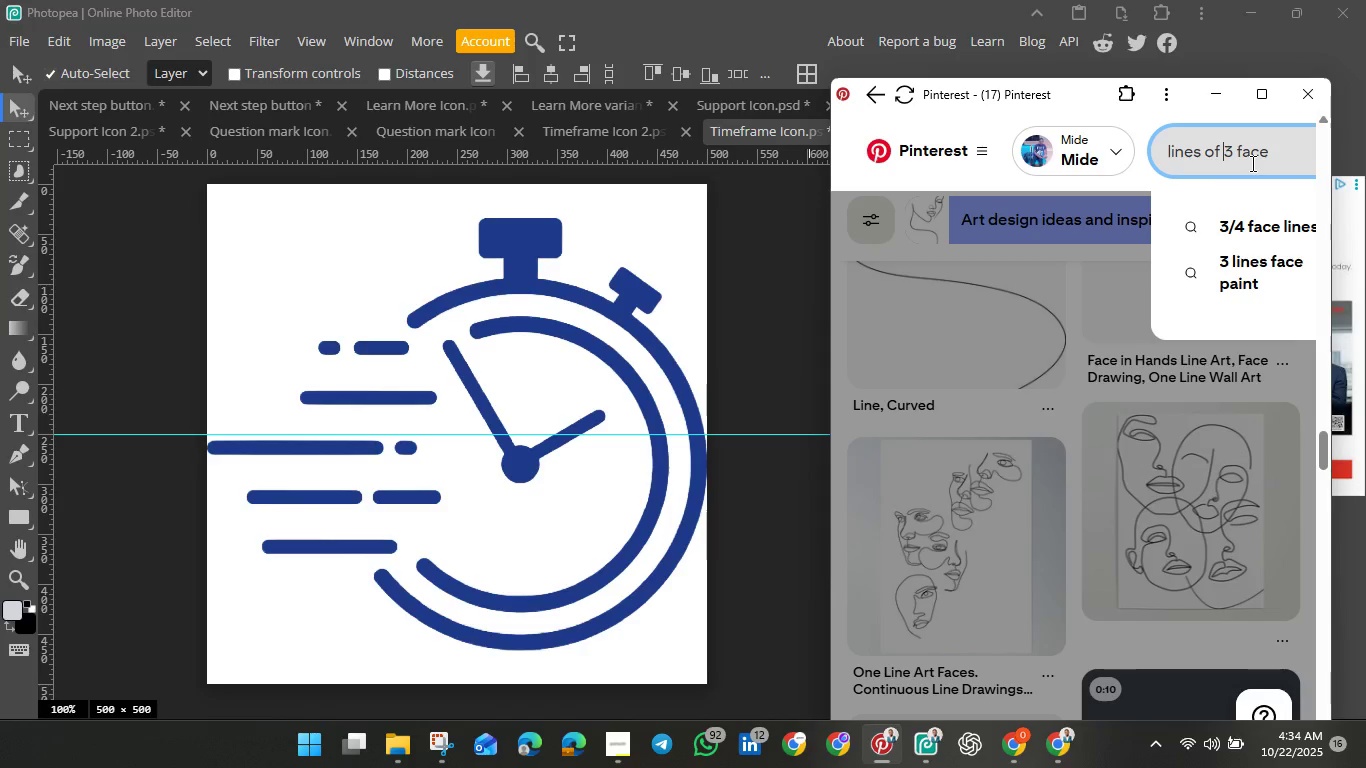 
hold_key(key=Backspace, duration=0.82)
 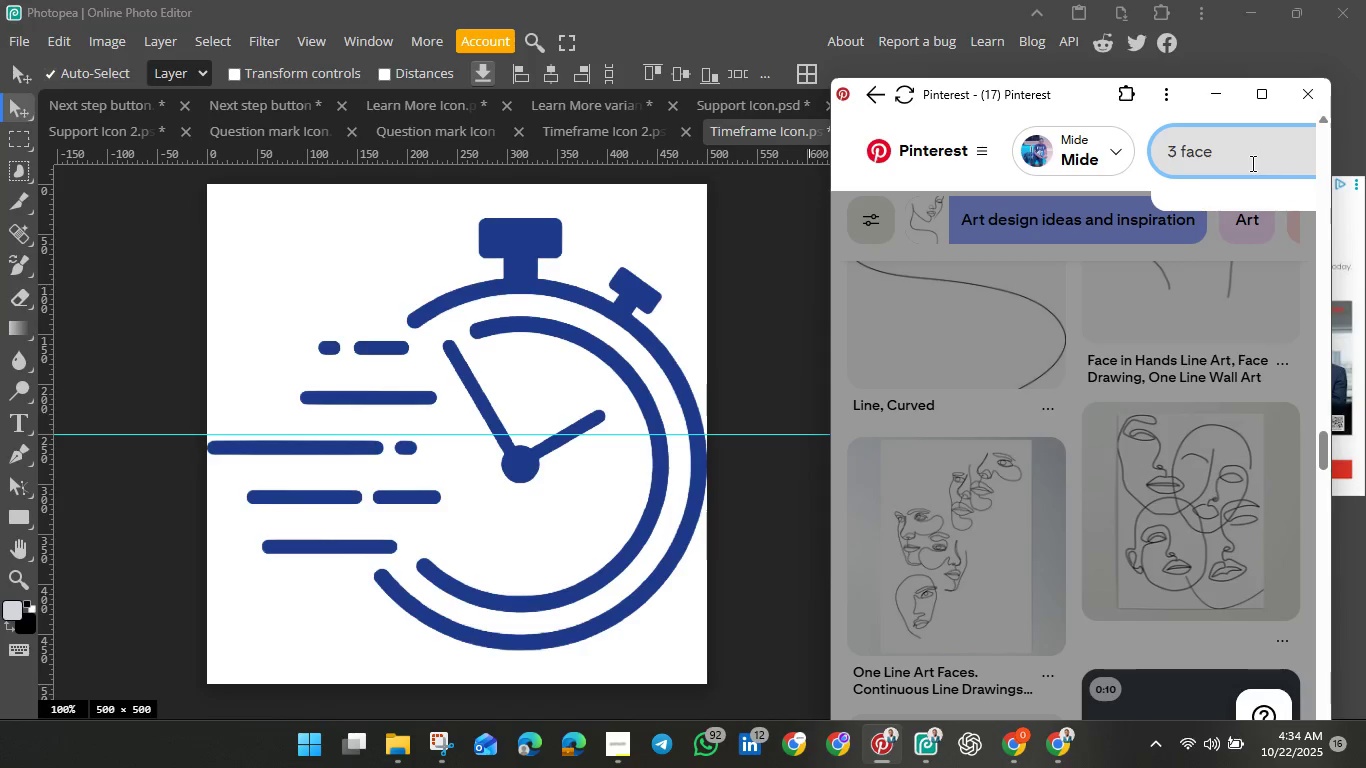 
hold_key(key=Enter, duration=0.44)
 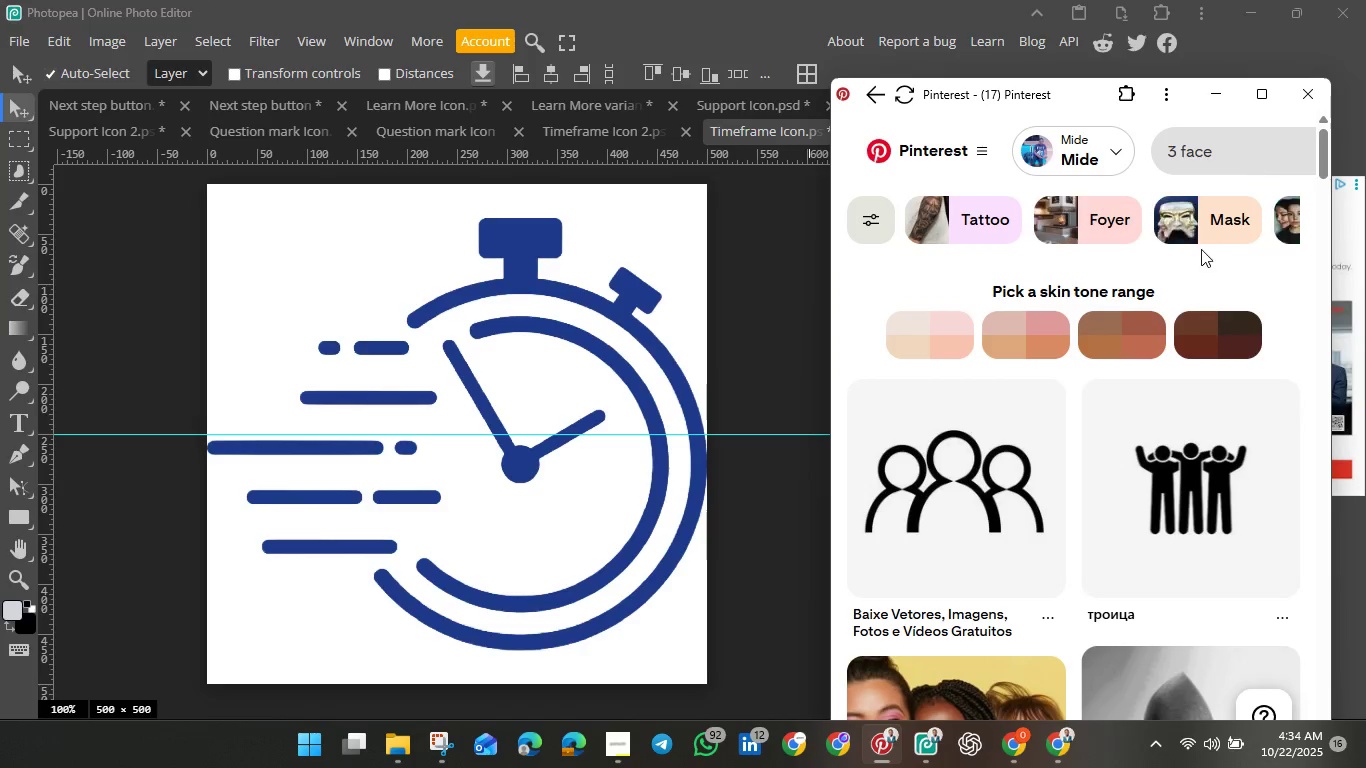 
scroll: coordinate [1180, 481], scroll_direction: down, amount: 14.0
 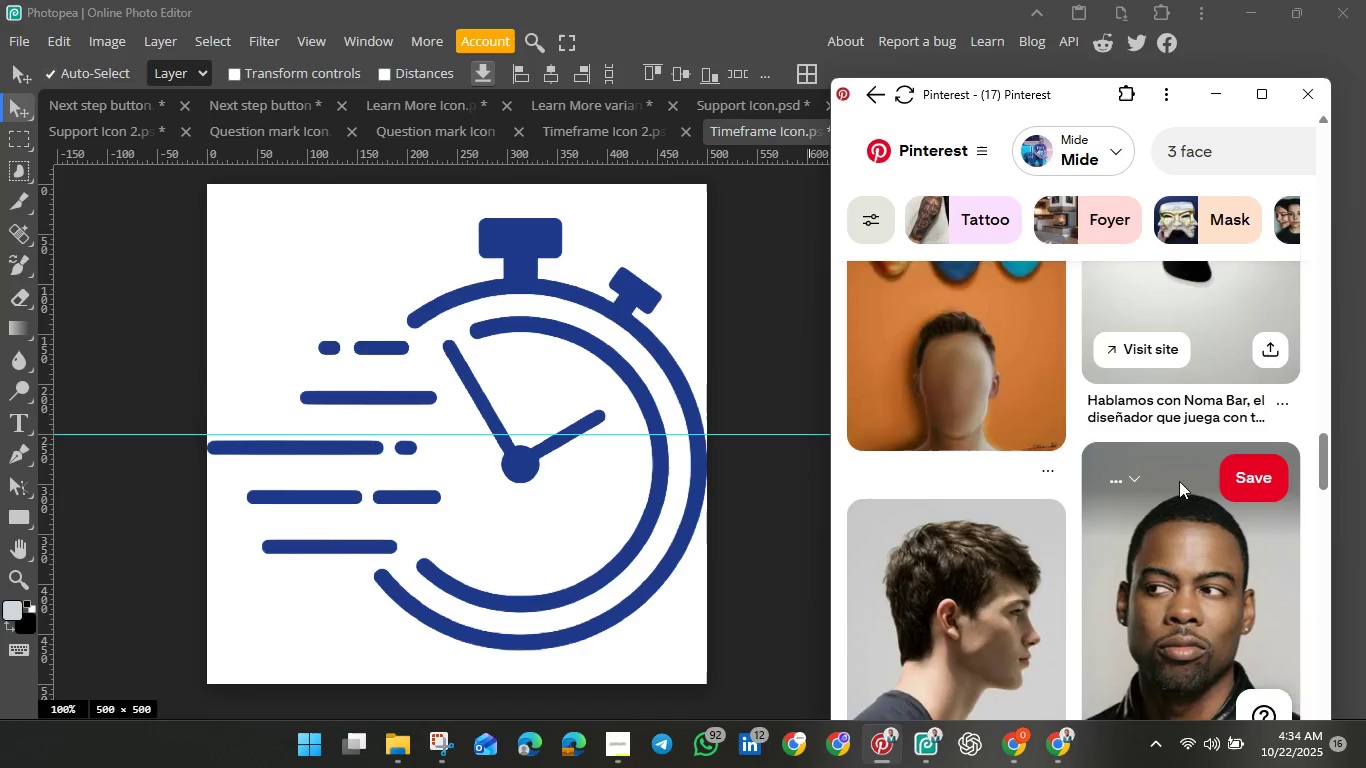 
scroll: coordinate [1179, 481], scroll_direction: down, amount: 16.0
 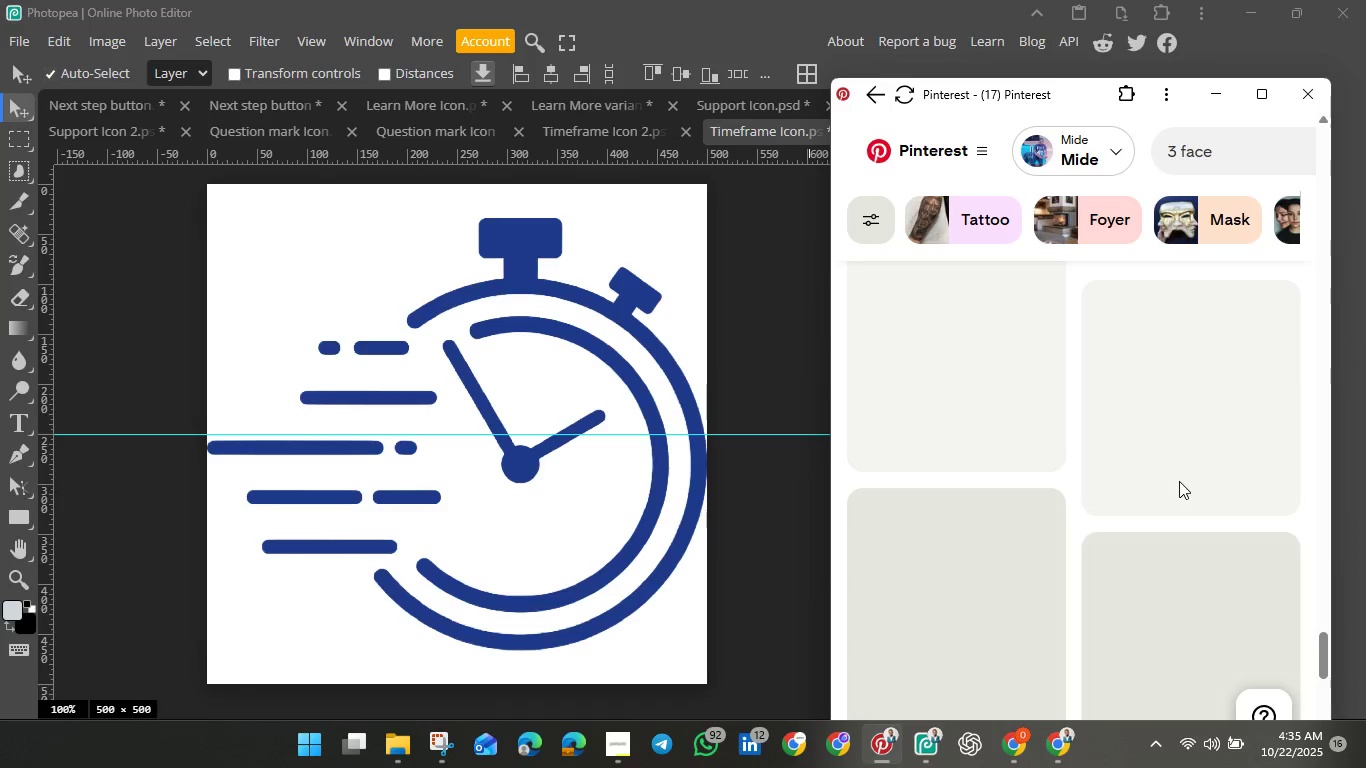 
scroll: coordinate [1179, 481], scroll_direction: up, amount: 6.0
 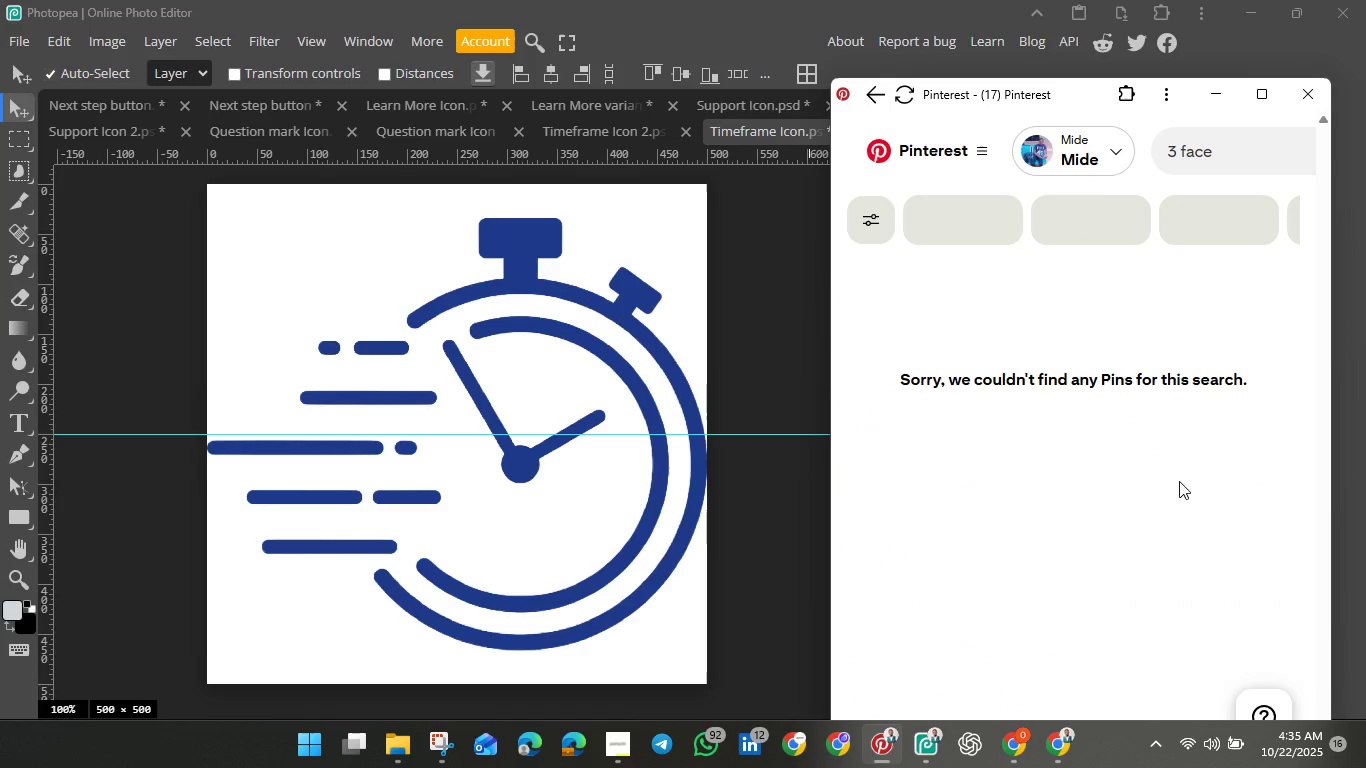 
wait(6.67)
 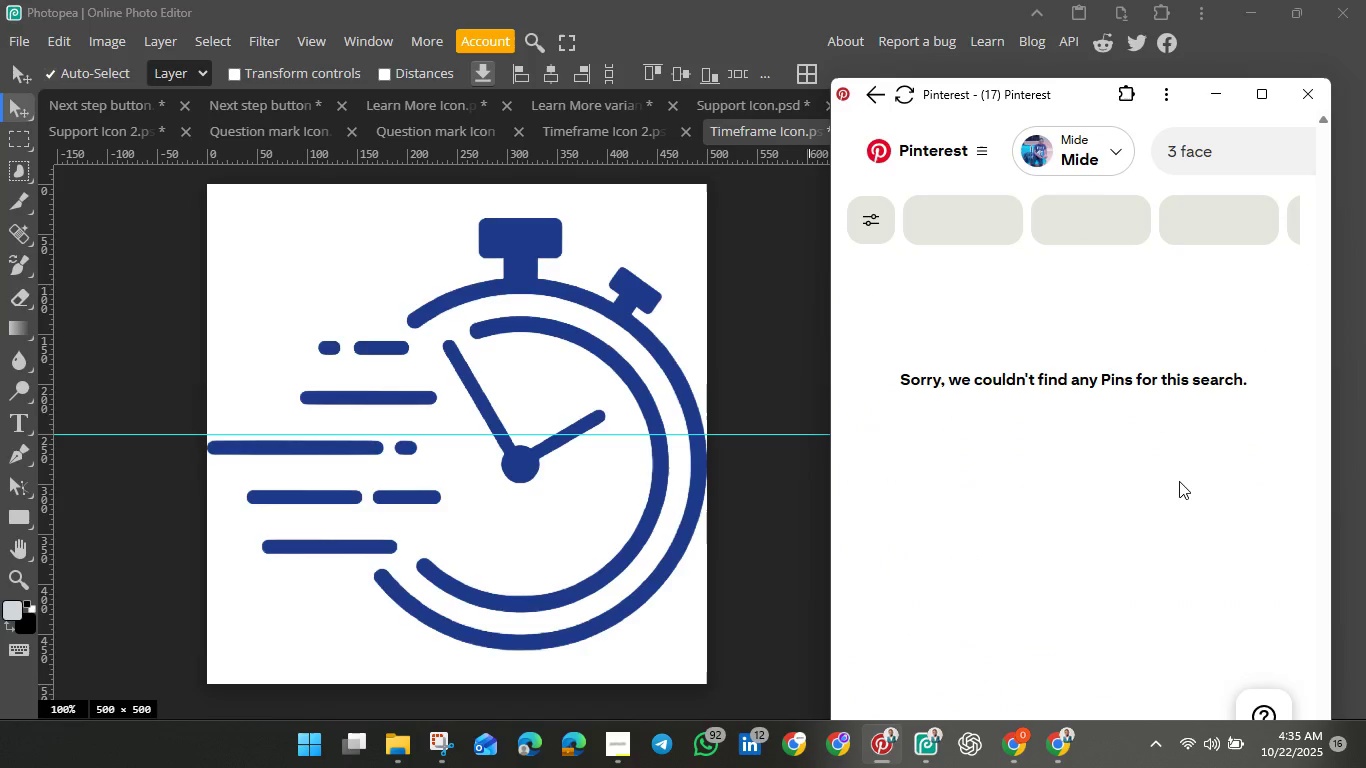 
left_click([758, 317])
 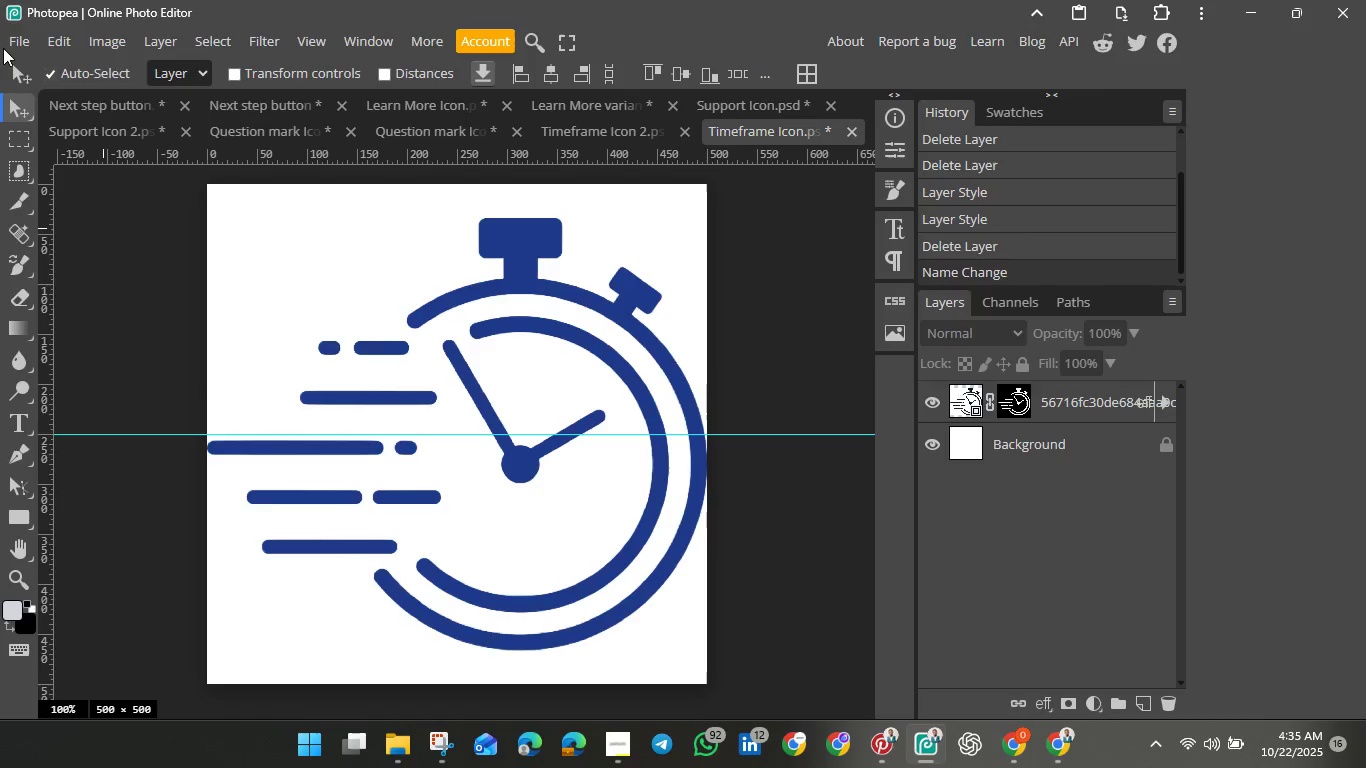 
left_click([21, 45])
 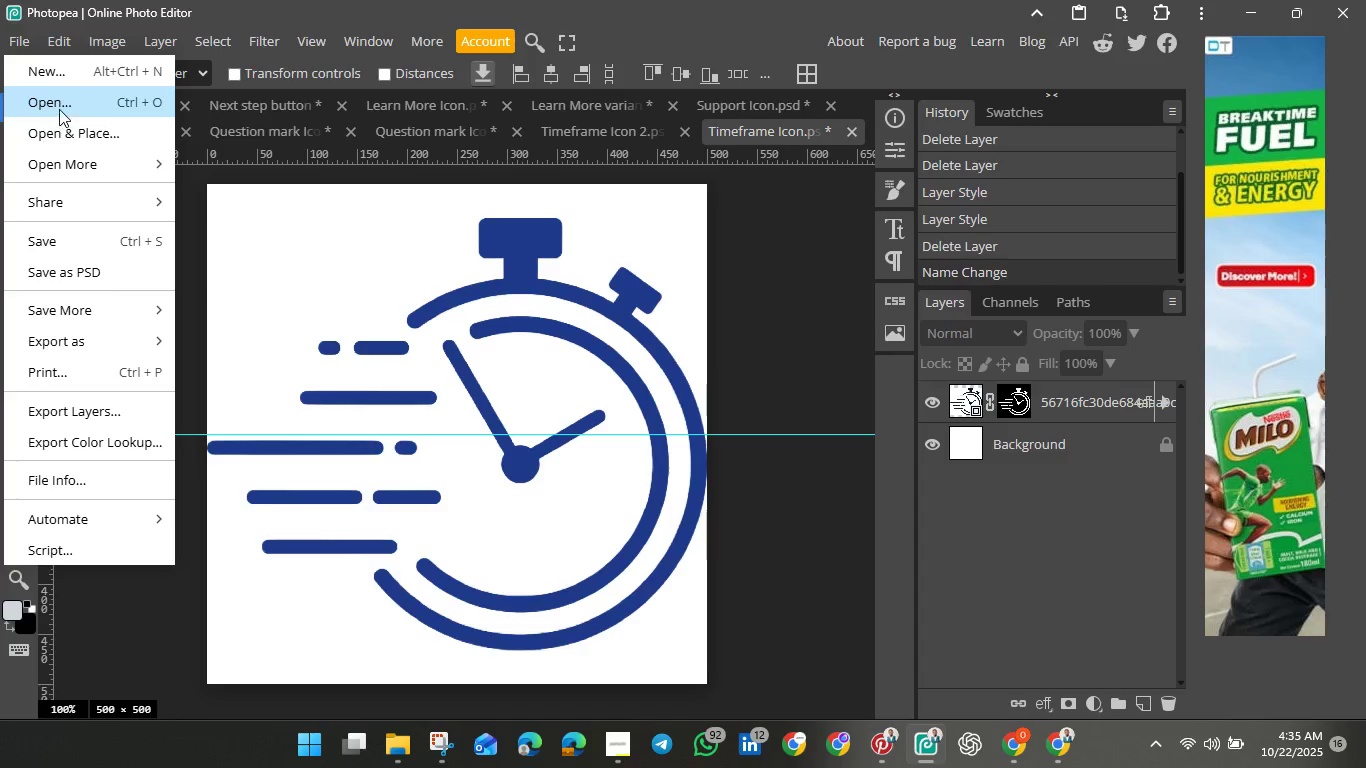 
left_click([60, 108])
 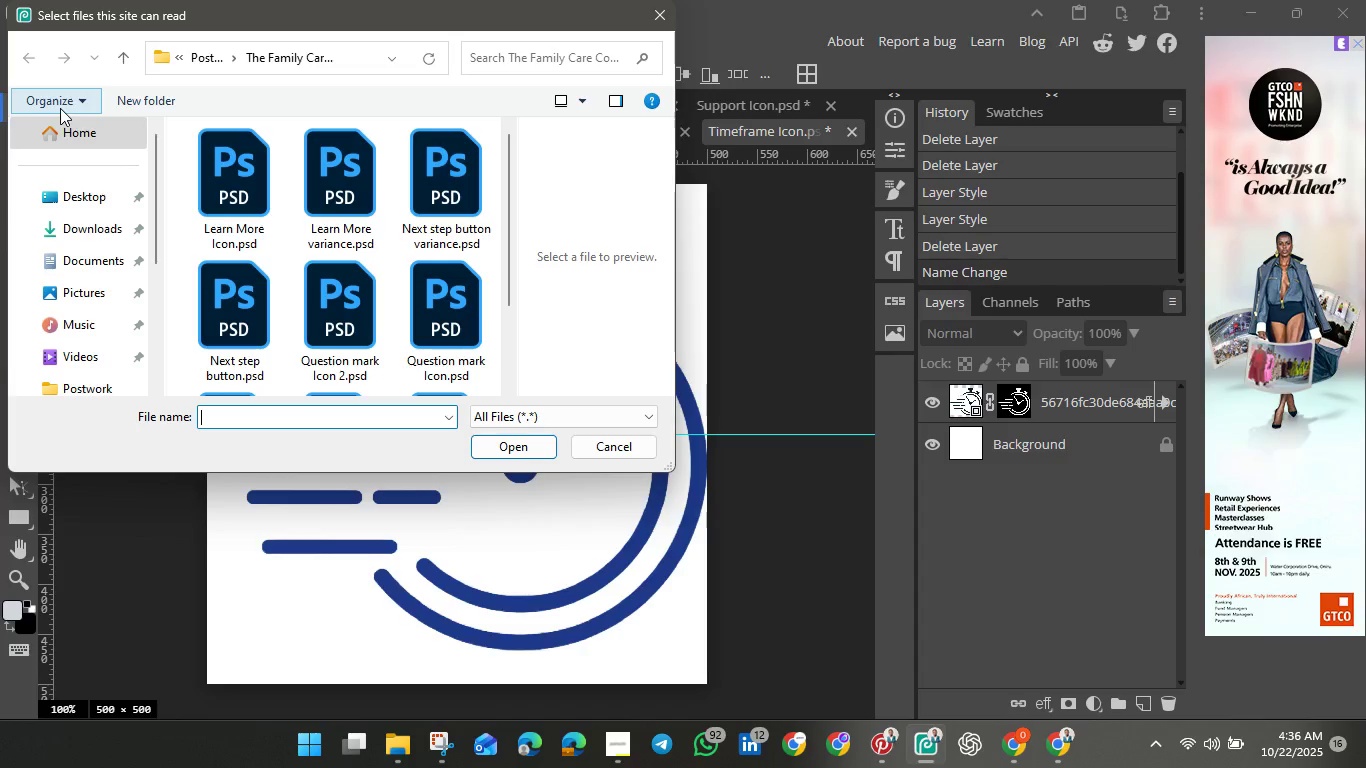 
wait(83.47)
 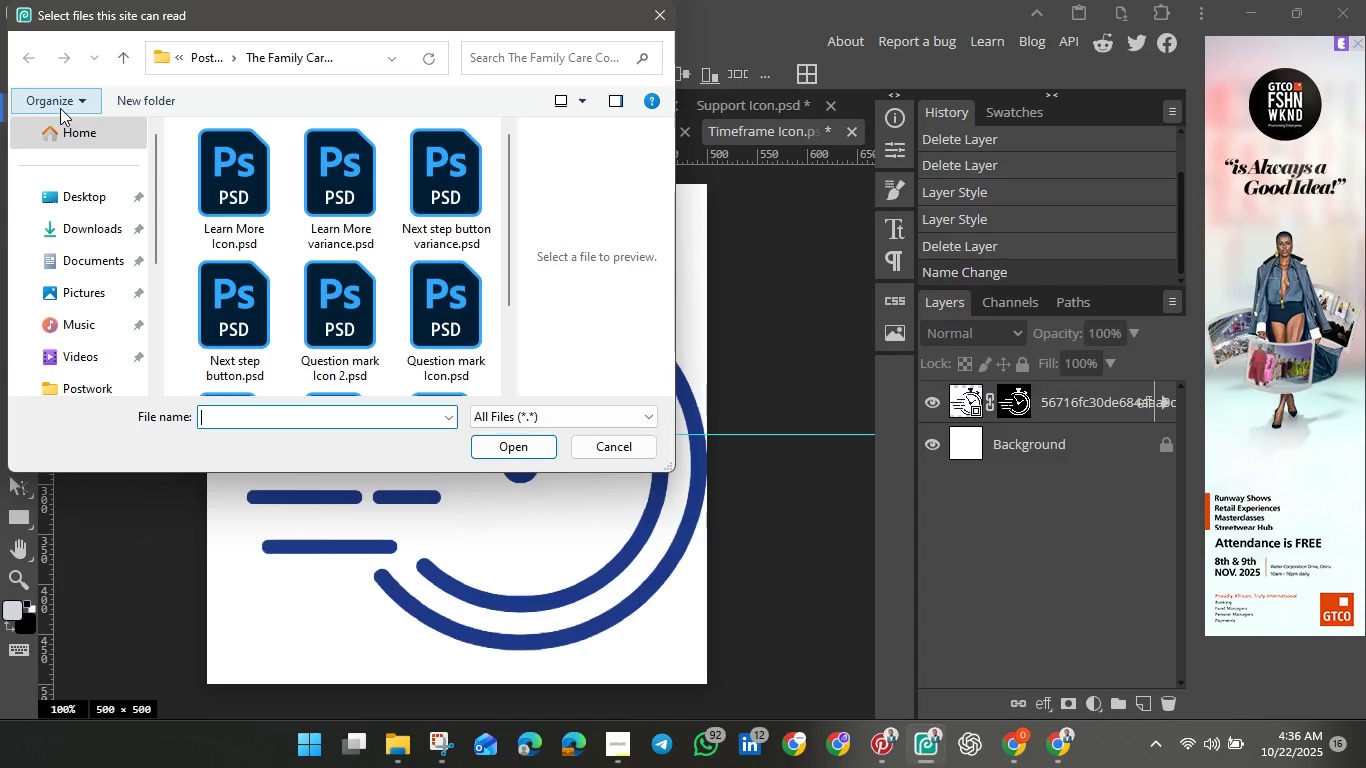 
left_click([589, 446])
 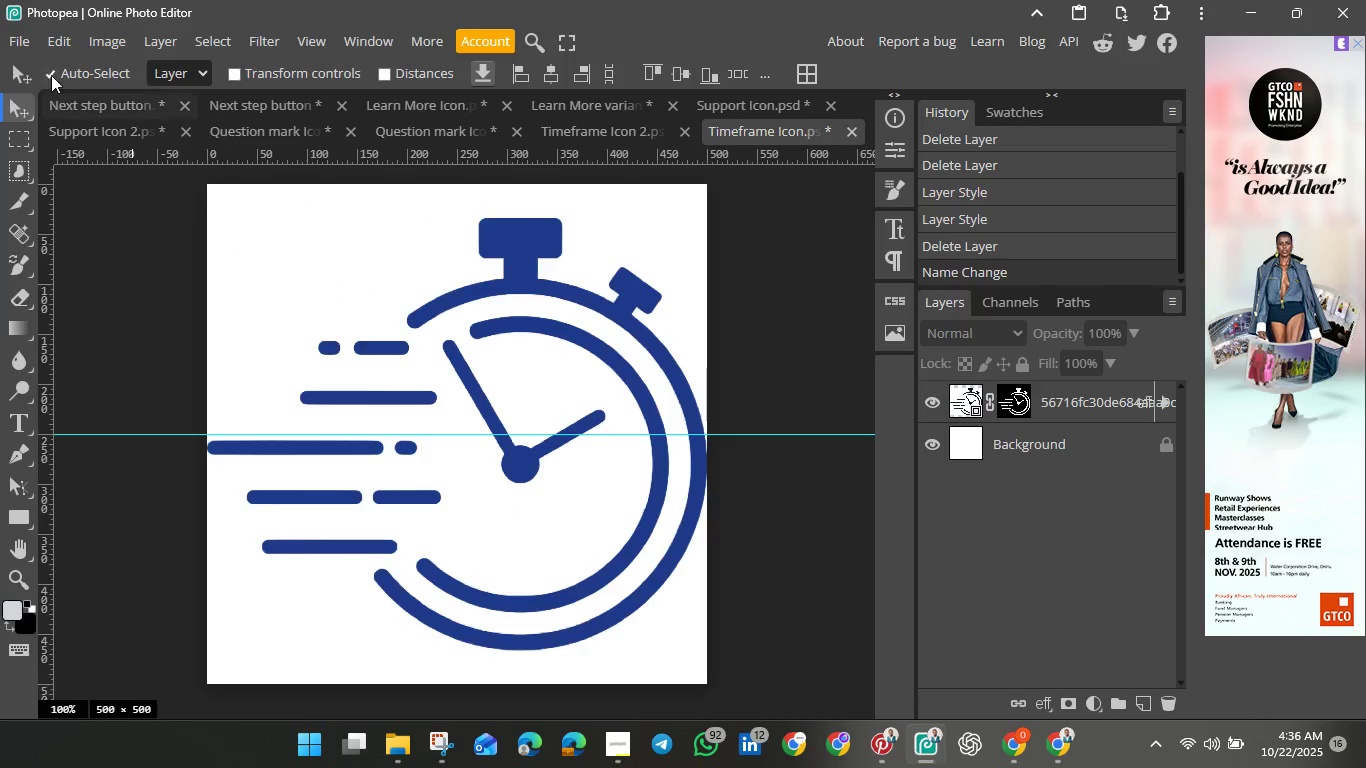 
left_click([13, 33])
 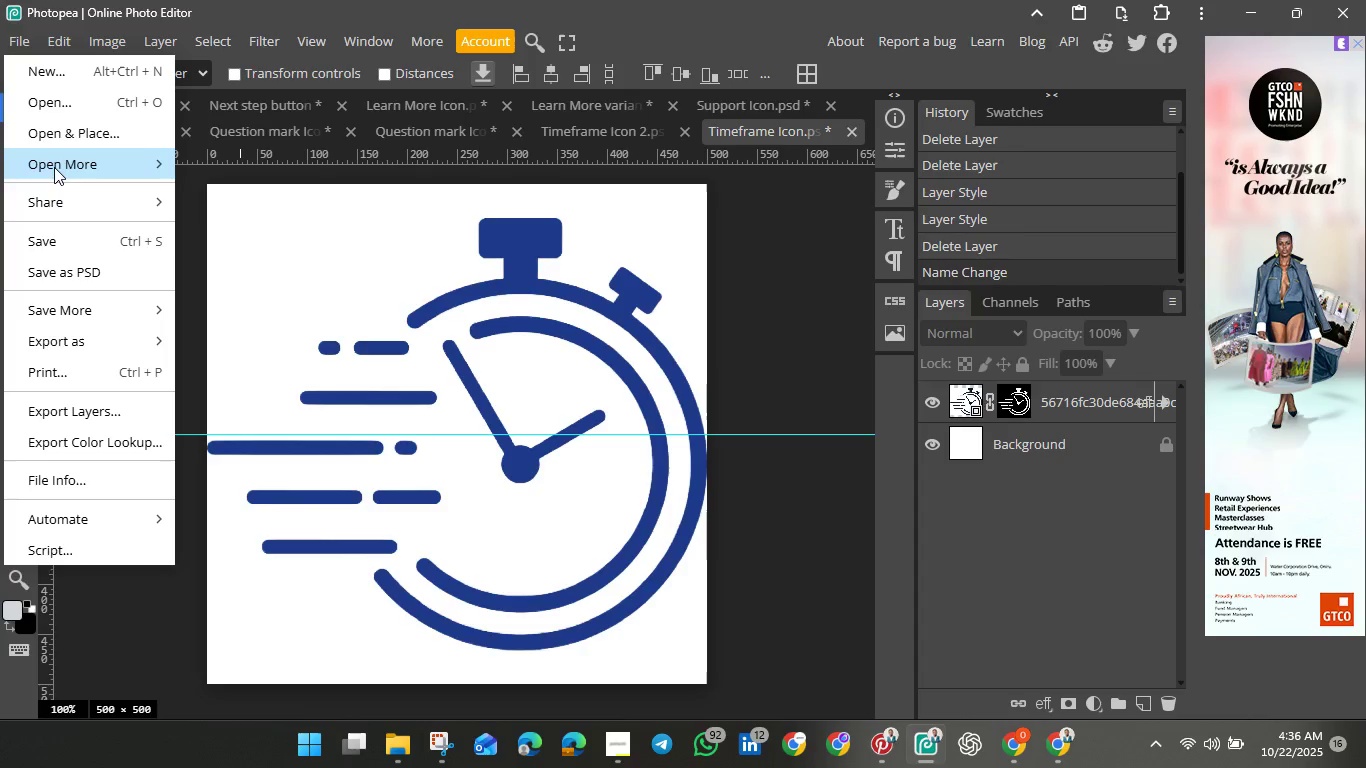 
left_click([58, 110])
 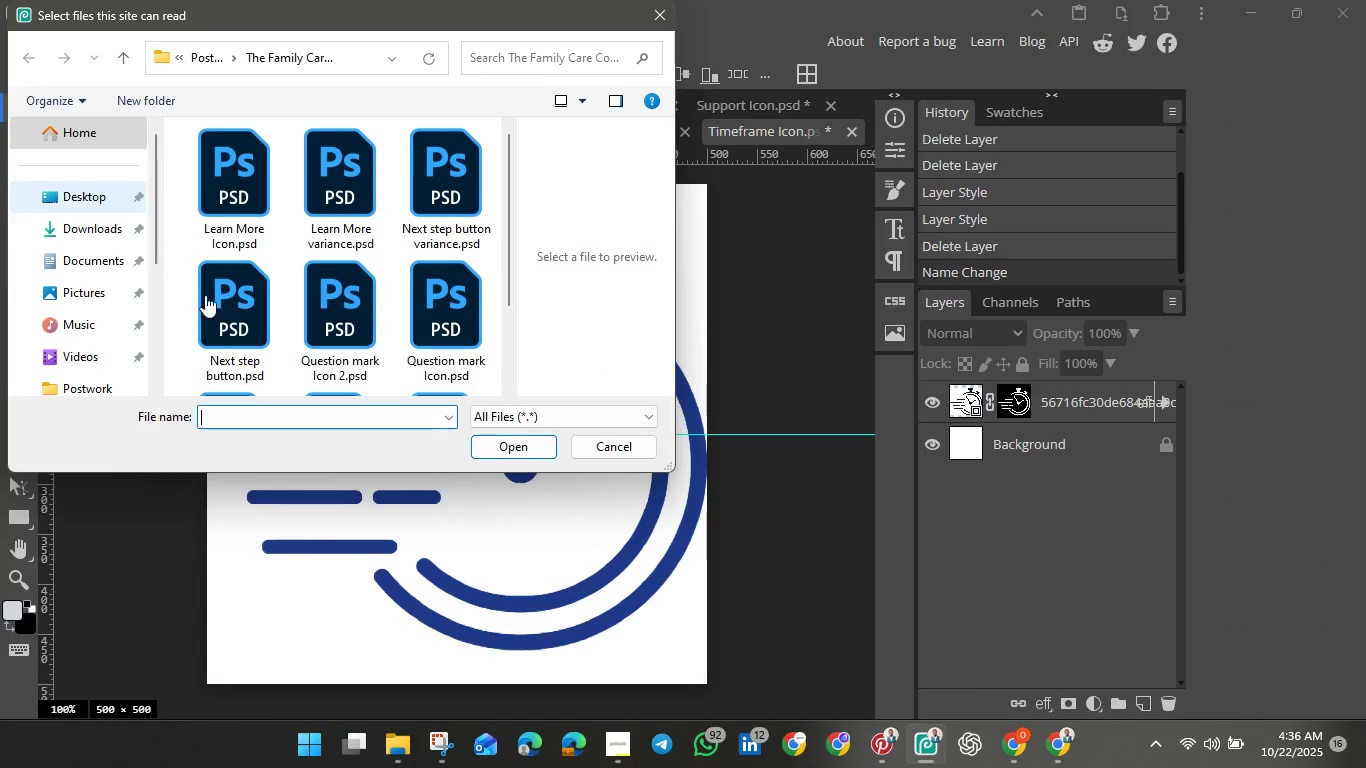 
scroll: coordinate [460, 345], scroll_direction: down, amount: 6.0
 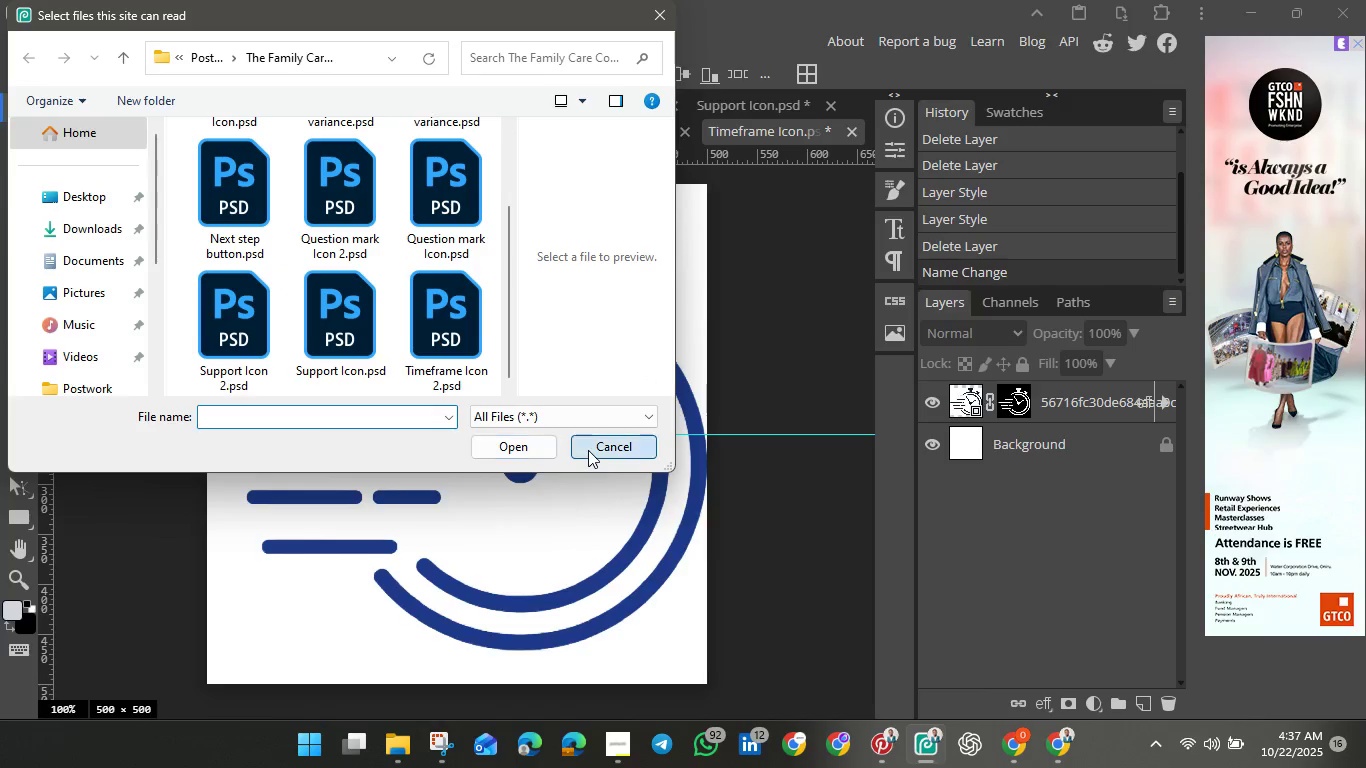 
left_click([588, 450])
 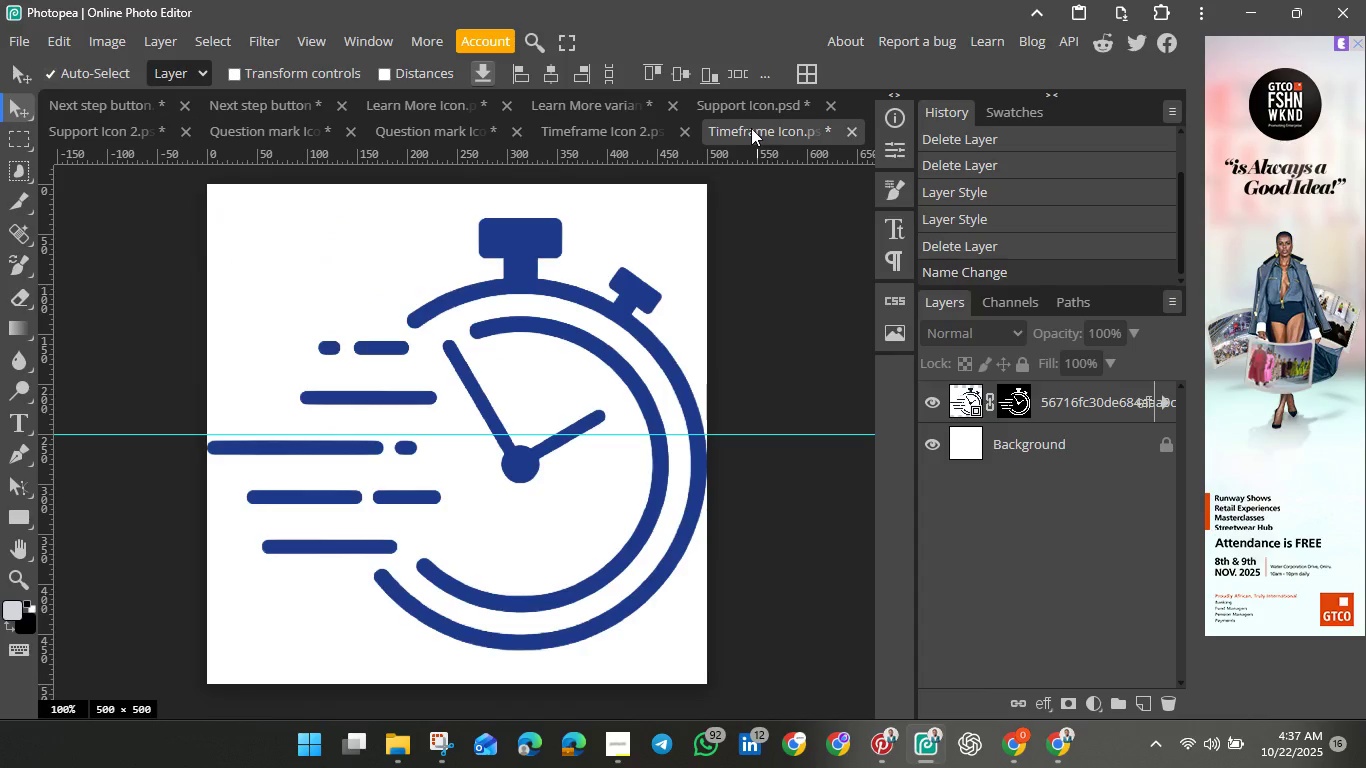 
left_click([751, 128])
 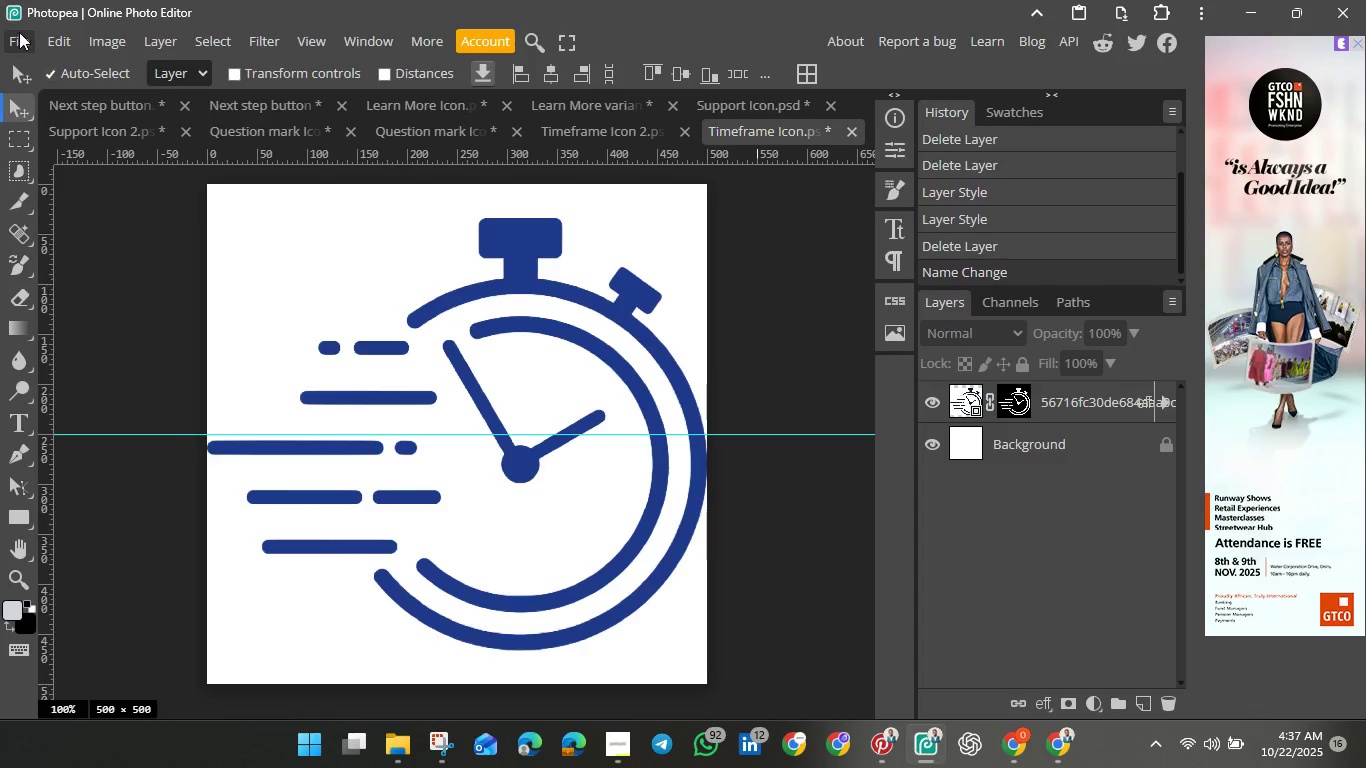 
left_click([18, 30])
 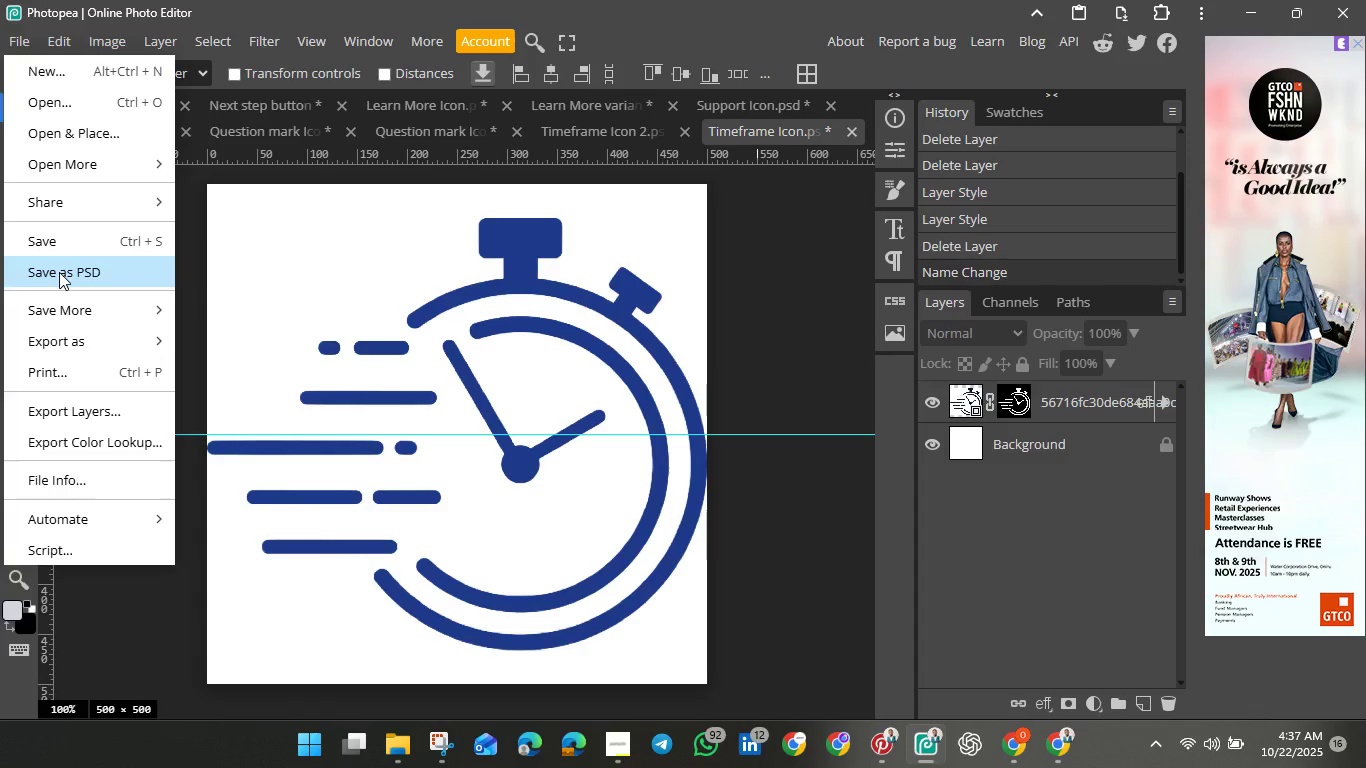 
left_click([59, 272])
 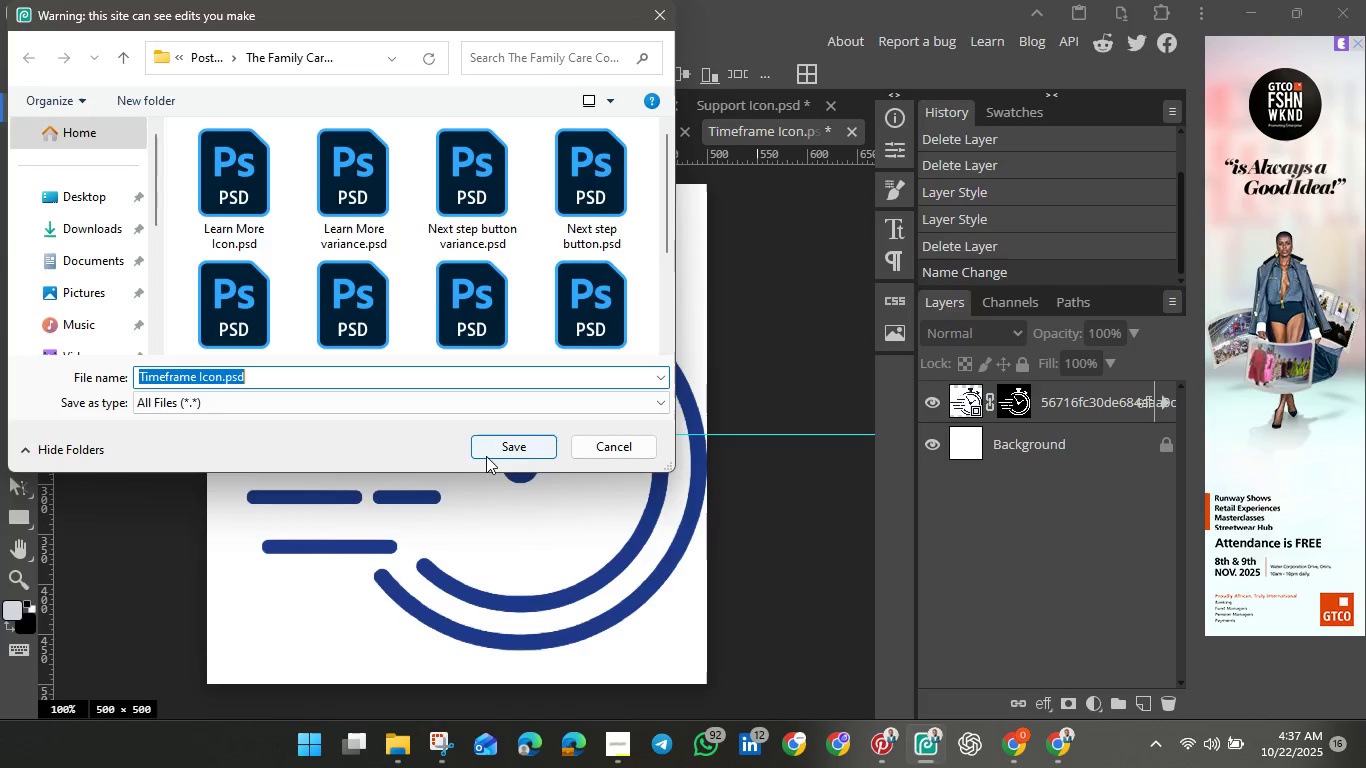 
left_click([492, 451])
 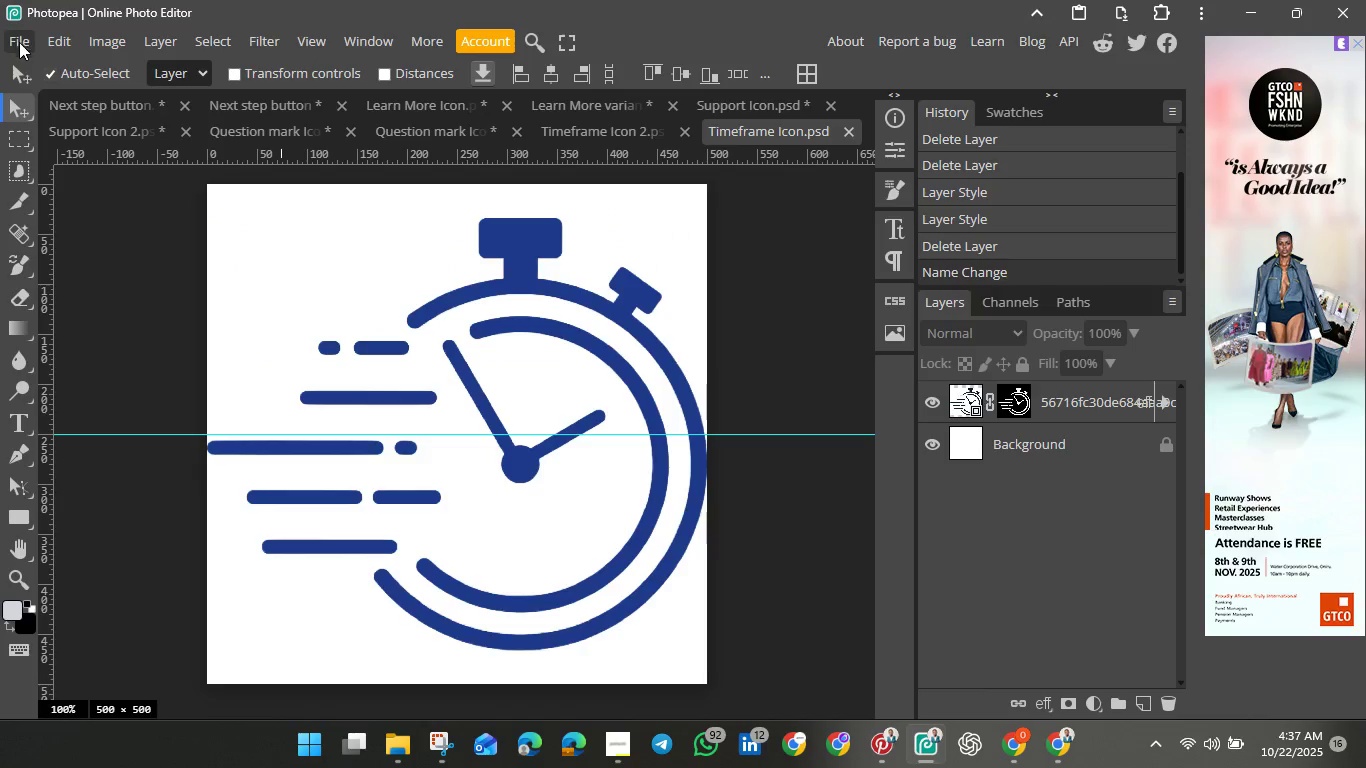 
wait(6.55)
 